 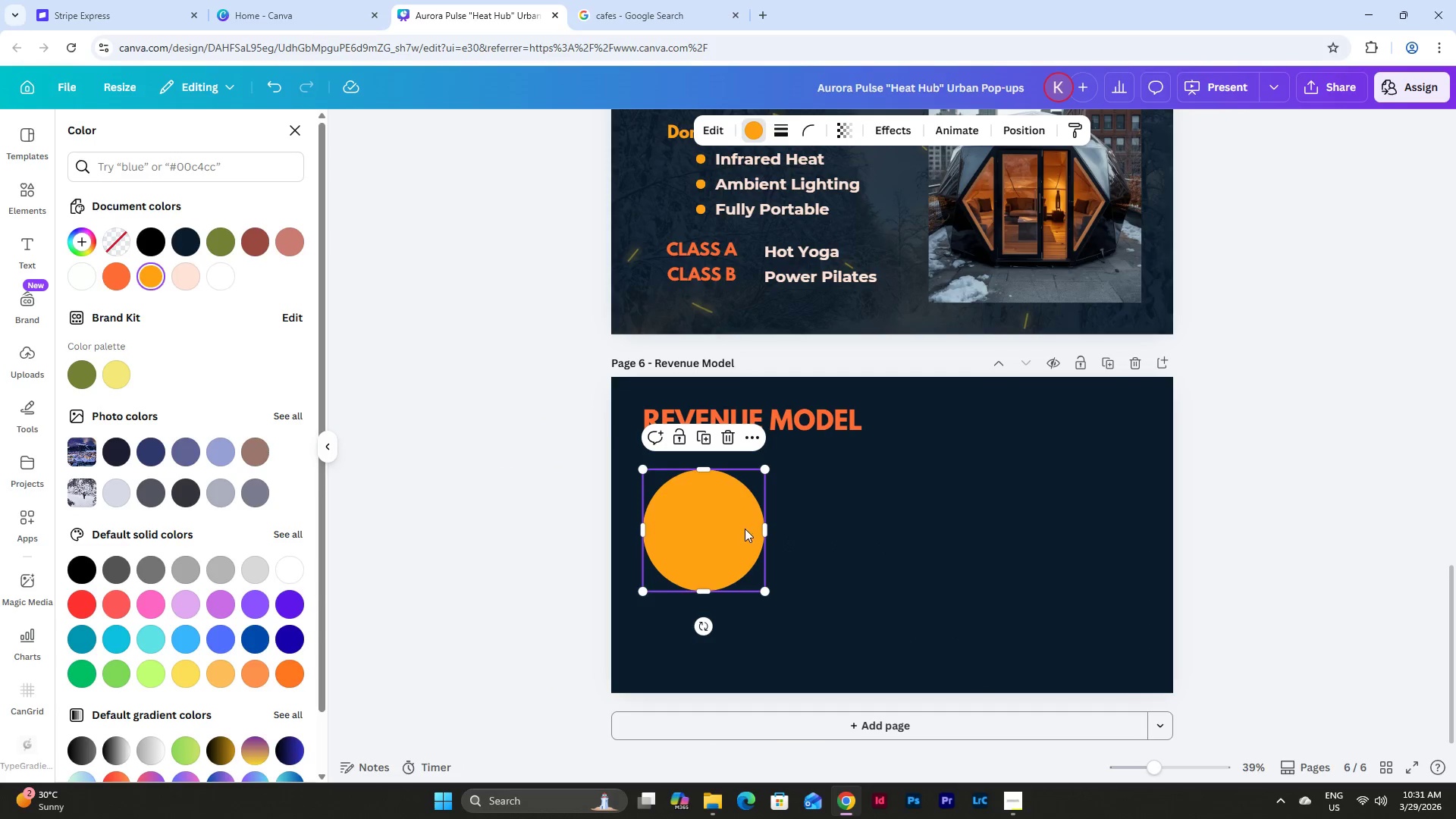 
left_click_drag(start_coordinate=[745, 529], to_coordinate=[744, 516])
 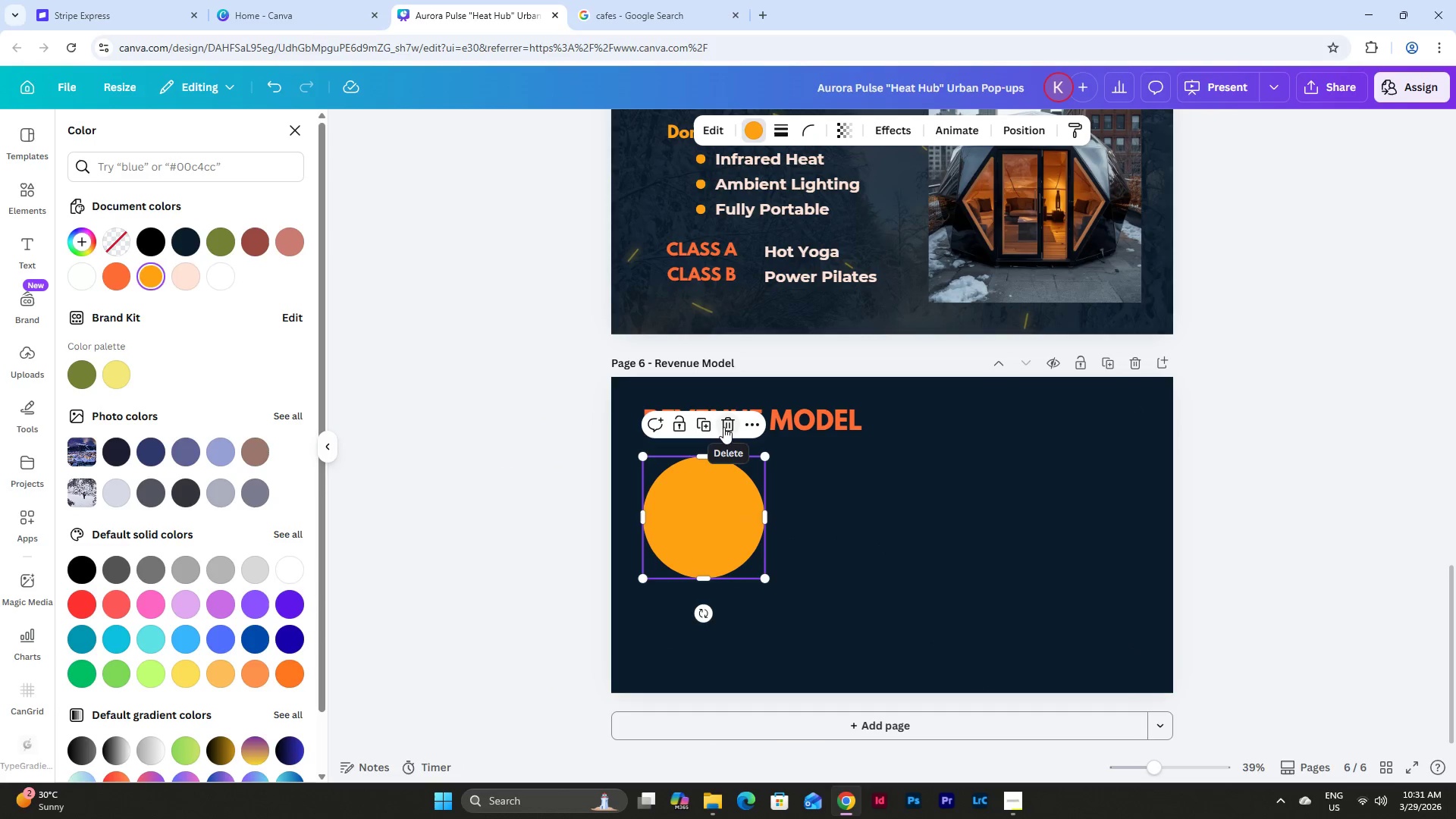 
left_click([704, 423])
 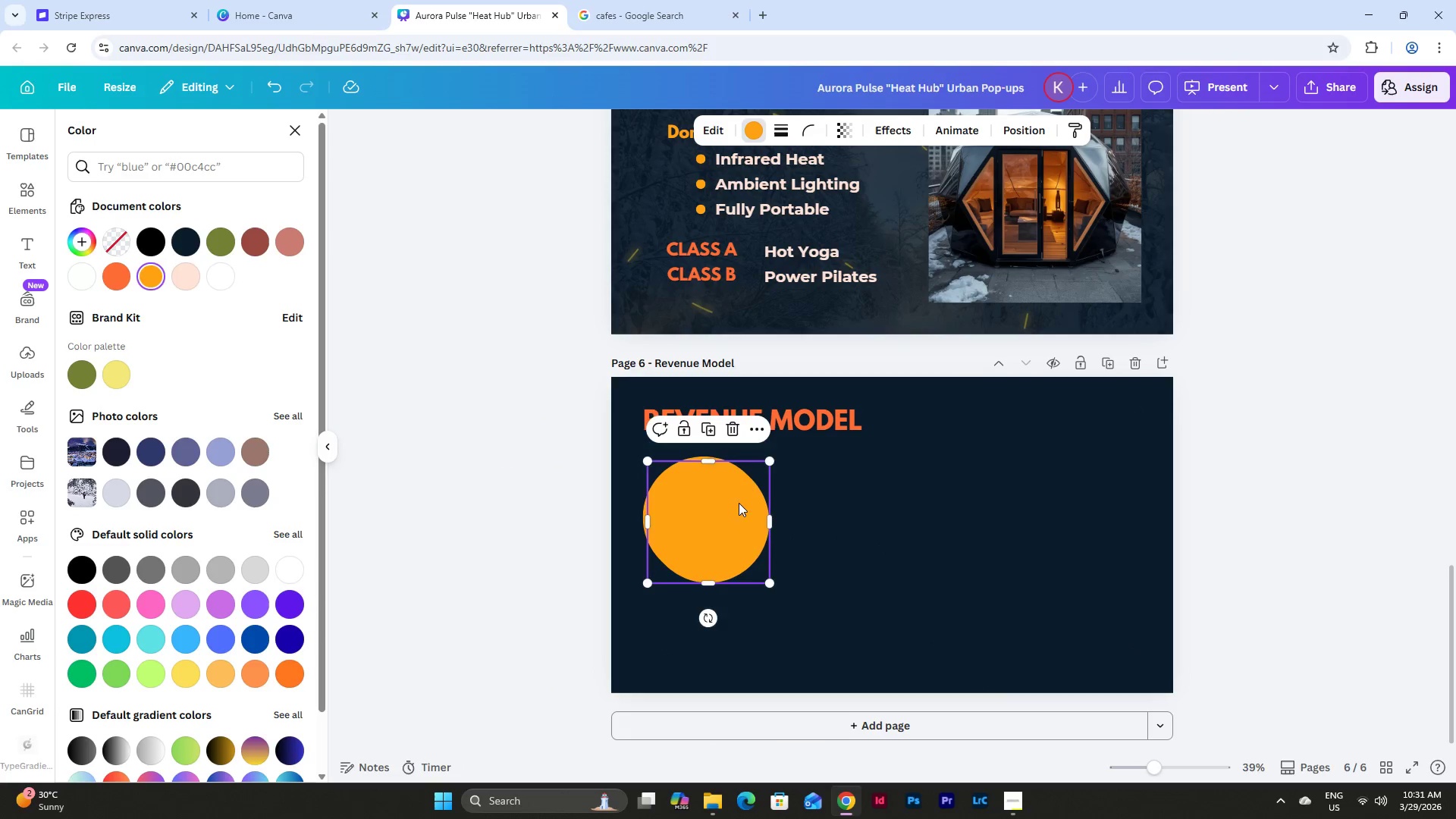 
left_click_drag(start_coordinate=[726, 513], to_coordinate=[883, 504])
 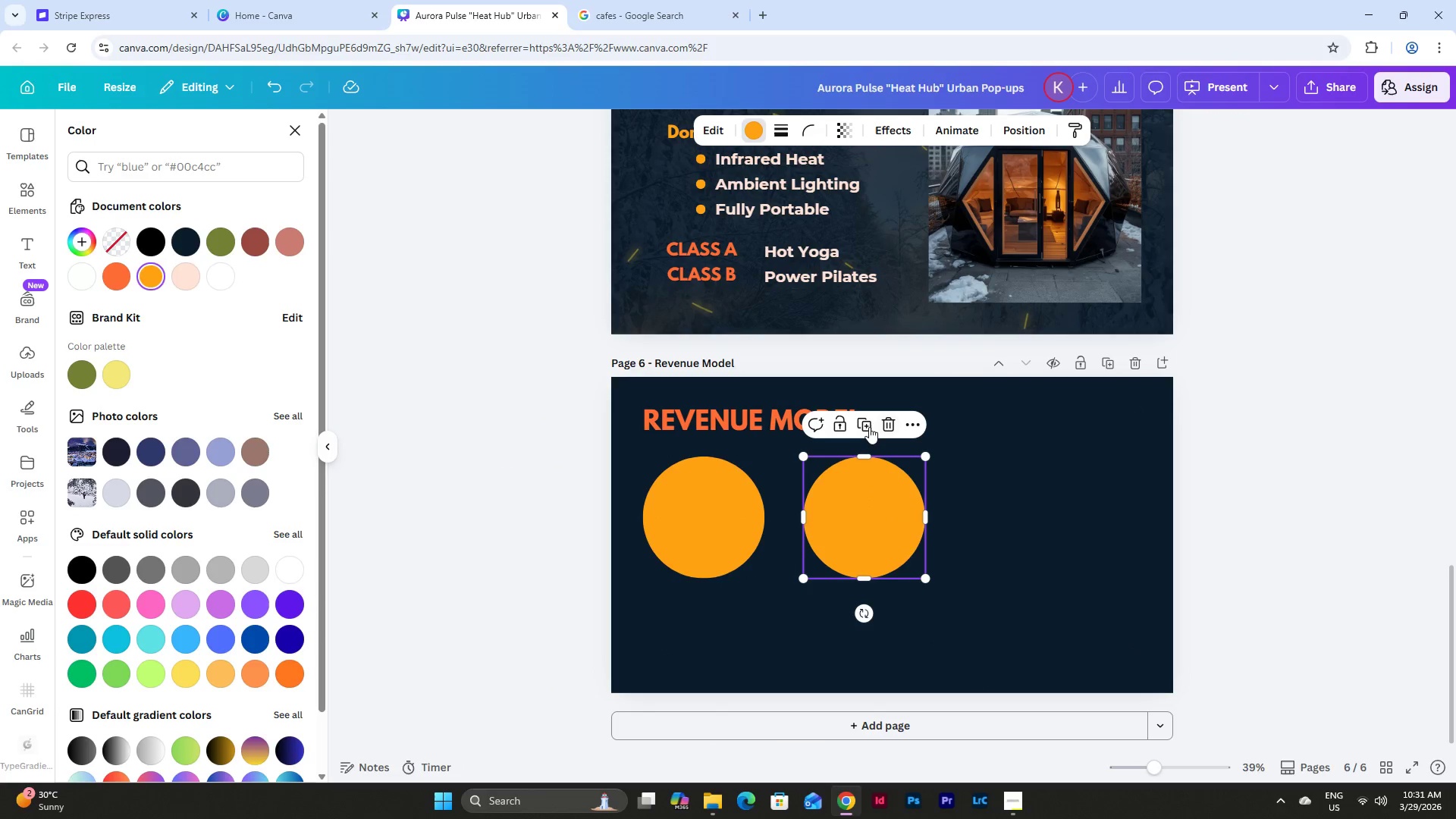 
left_click([867, 426])
 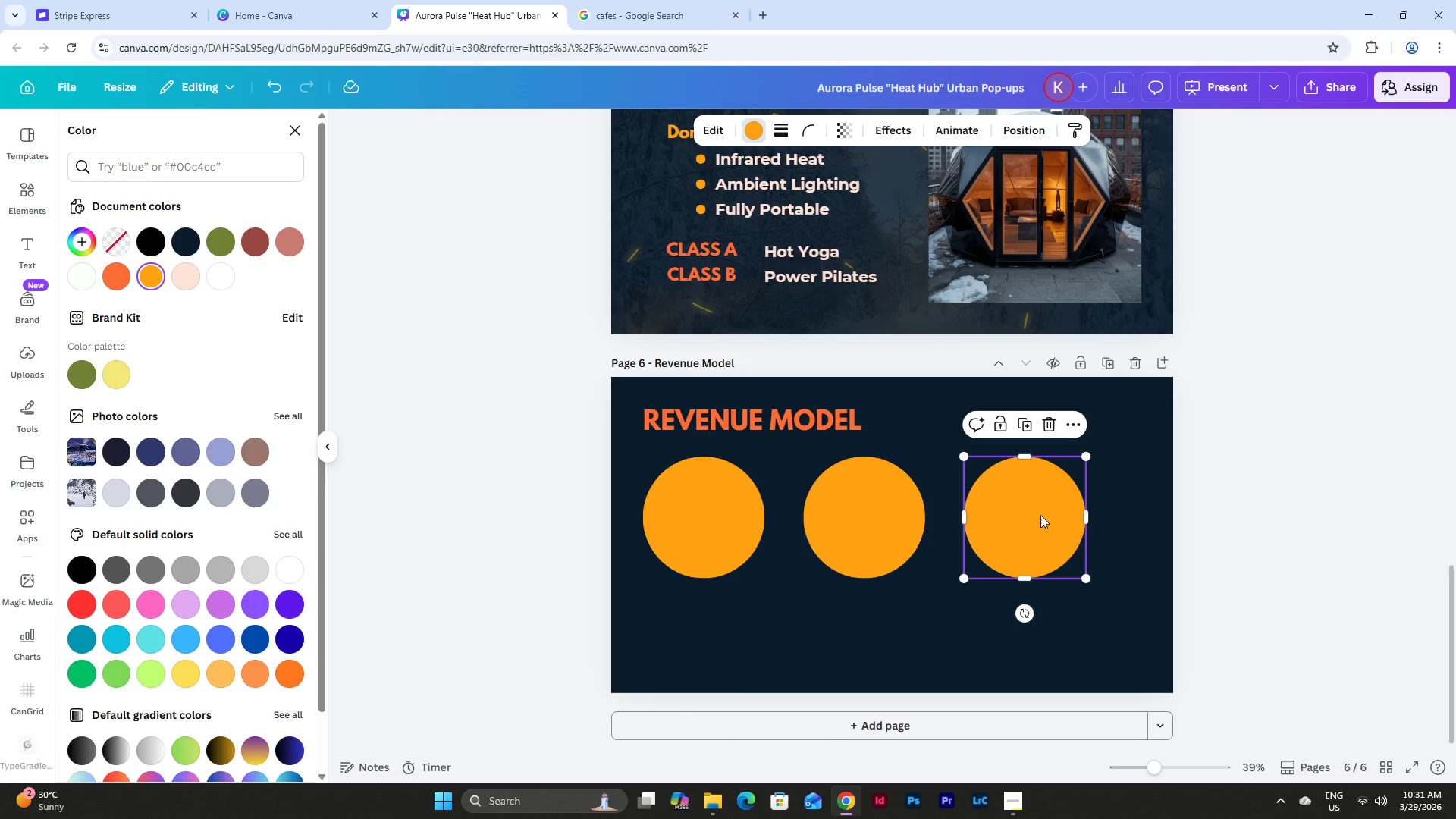 
left_click([1138, 539])
 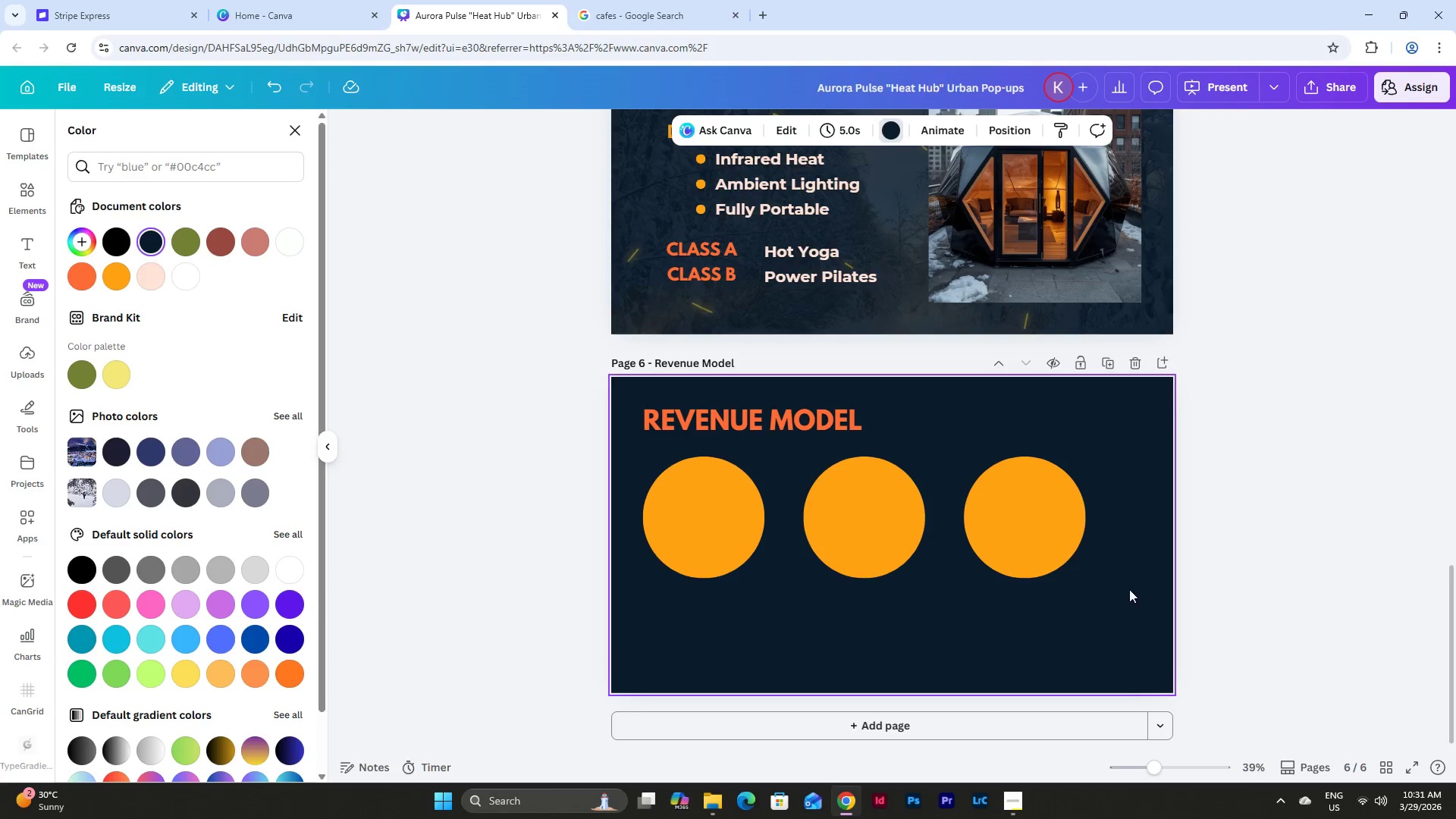 
left_click_drag(start_coordinate=[1131, 598], to_coordinate=[664, 462])
 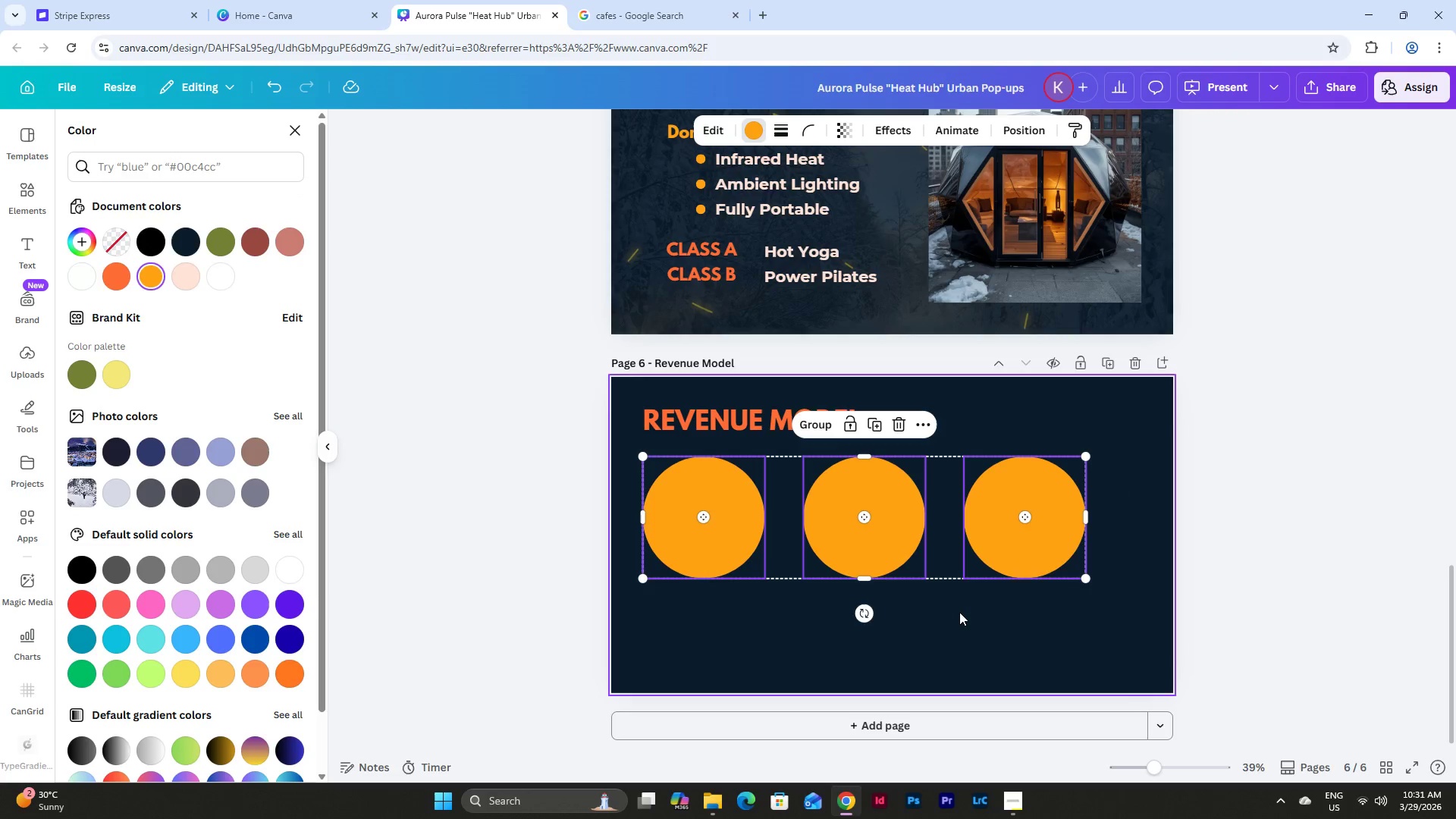 
left_click([959, 612])
 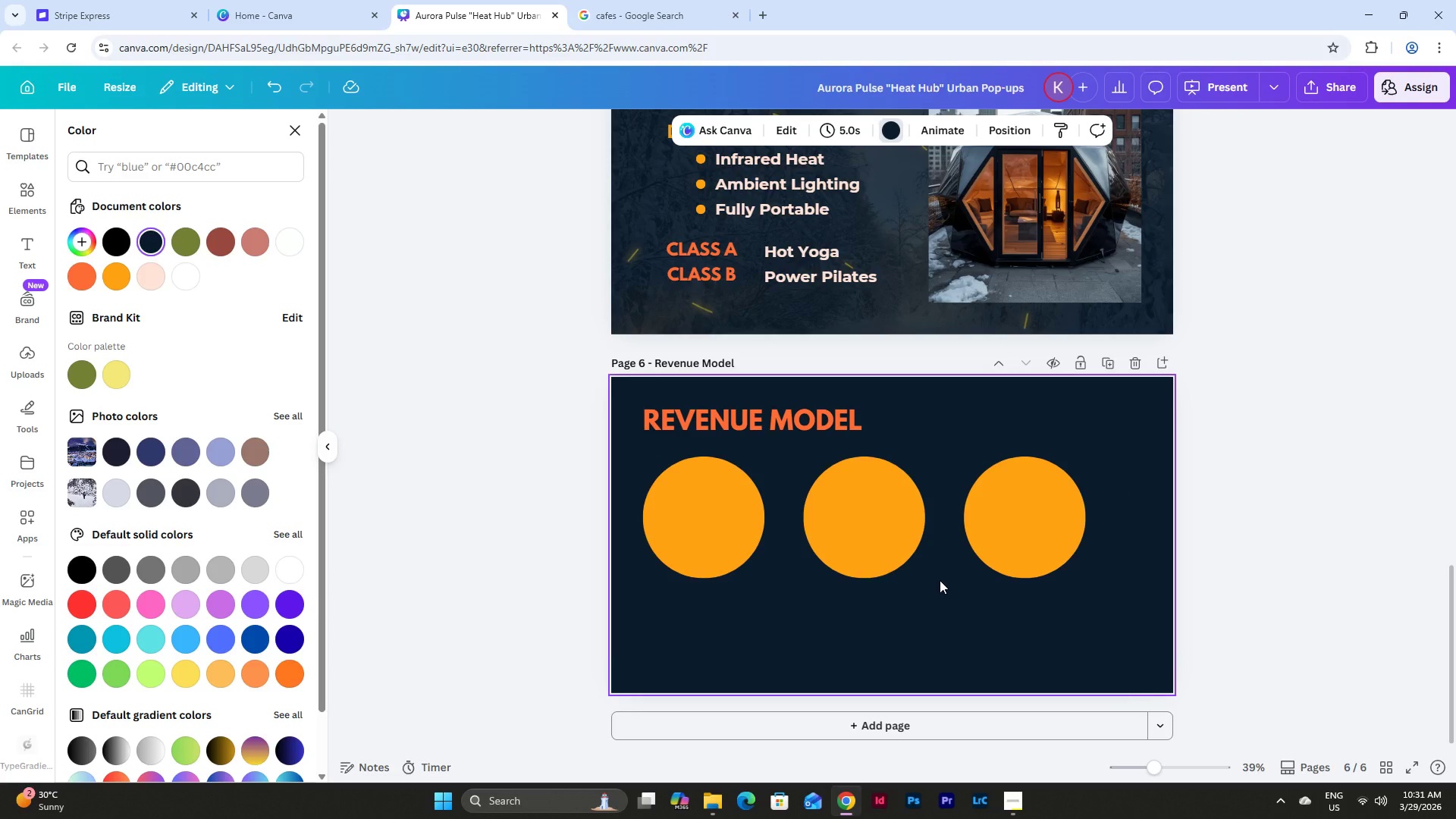 
left_click_drag(start_coordinate=[1109, 626], to_coordinate=[677, 457])
 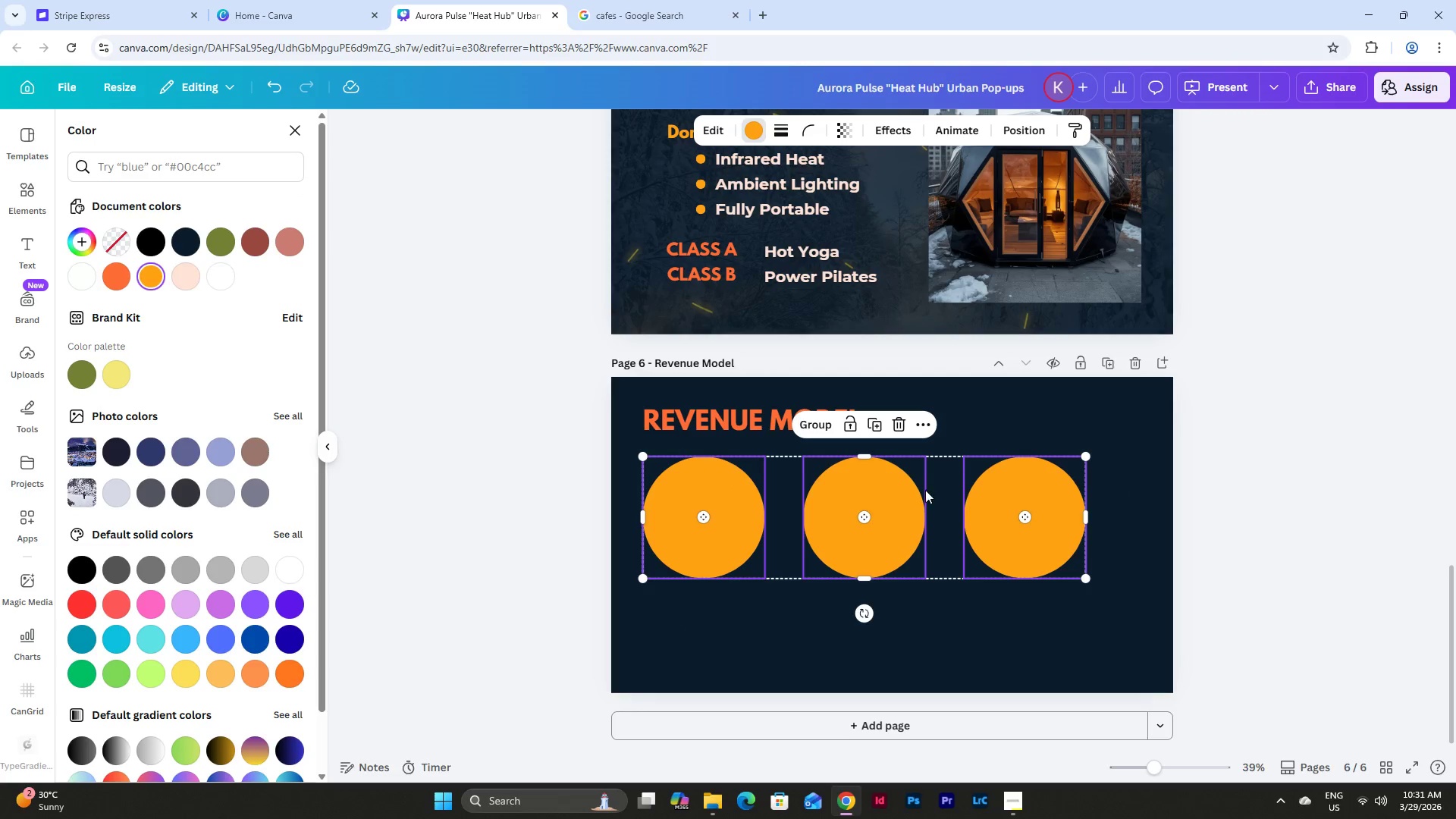 
left_click_drag(start_coordinate=[932, 491], to_coordinate=[961, 486])
 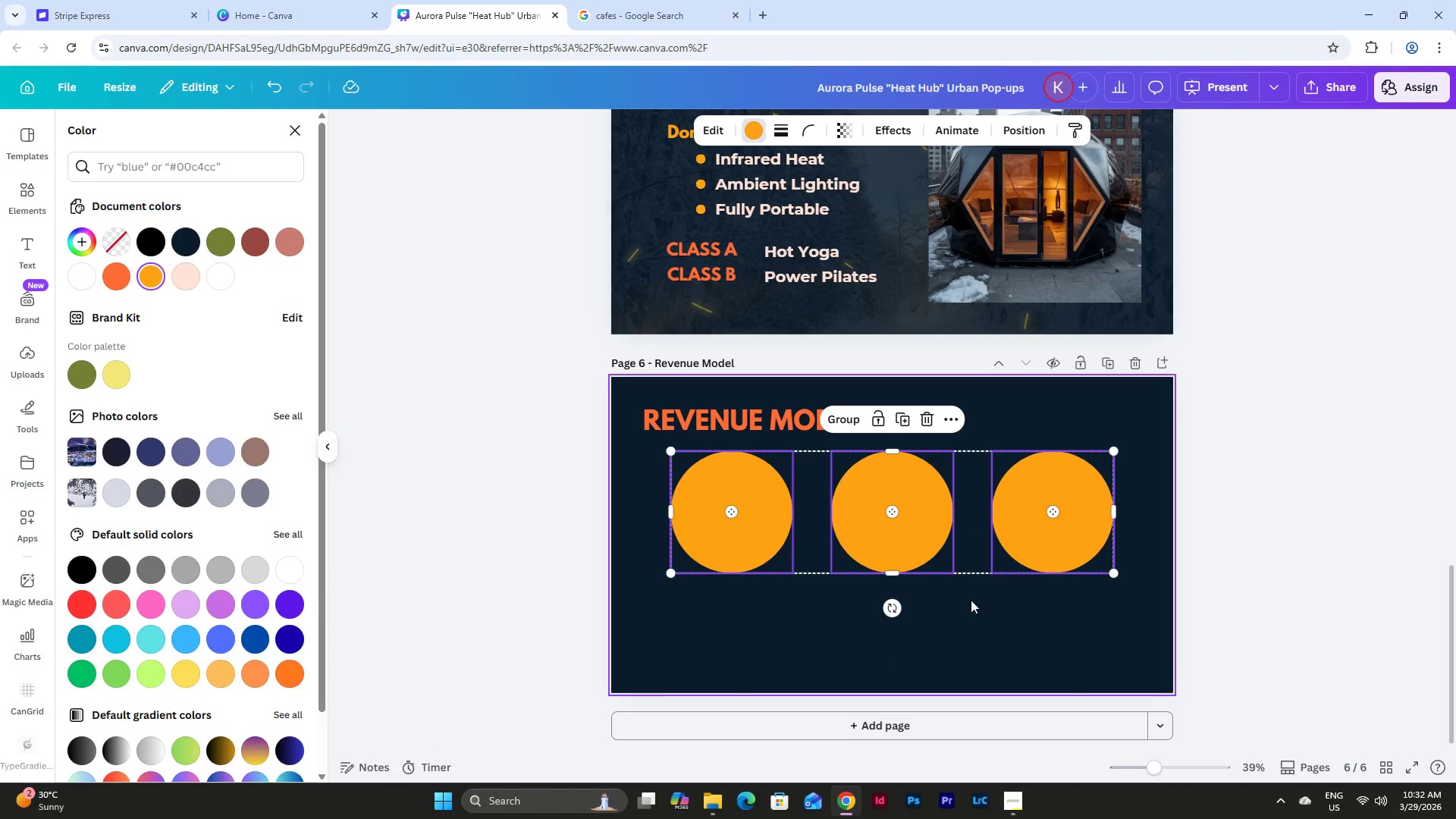 
left_click([971, 600])
 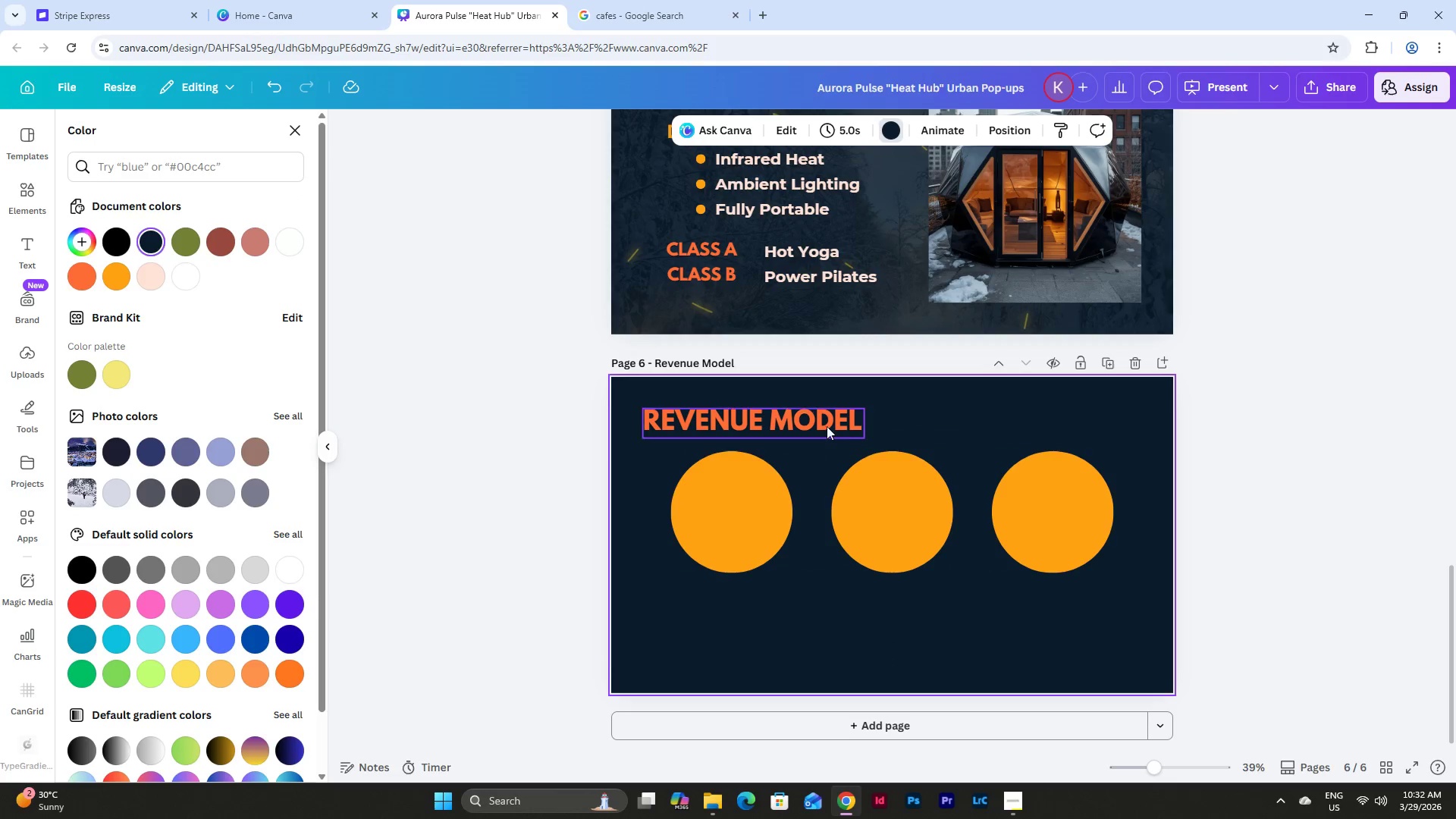 
left_click([817, 419])
 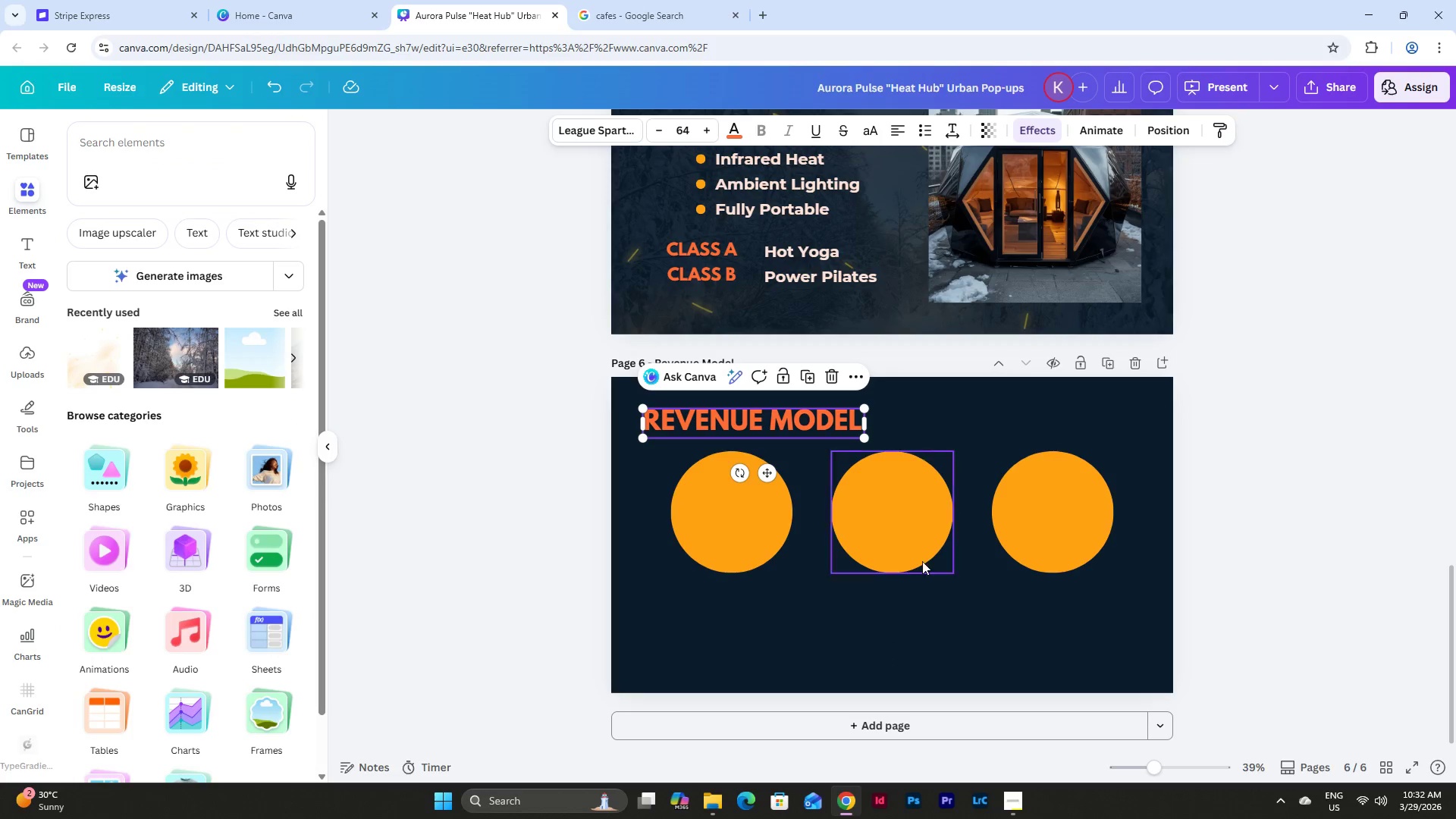 
left_click([959, 641])
 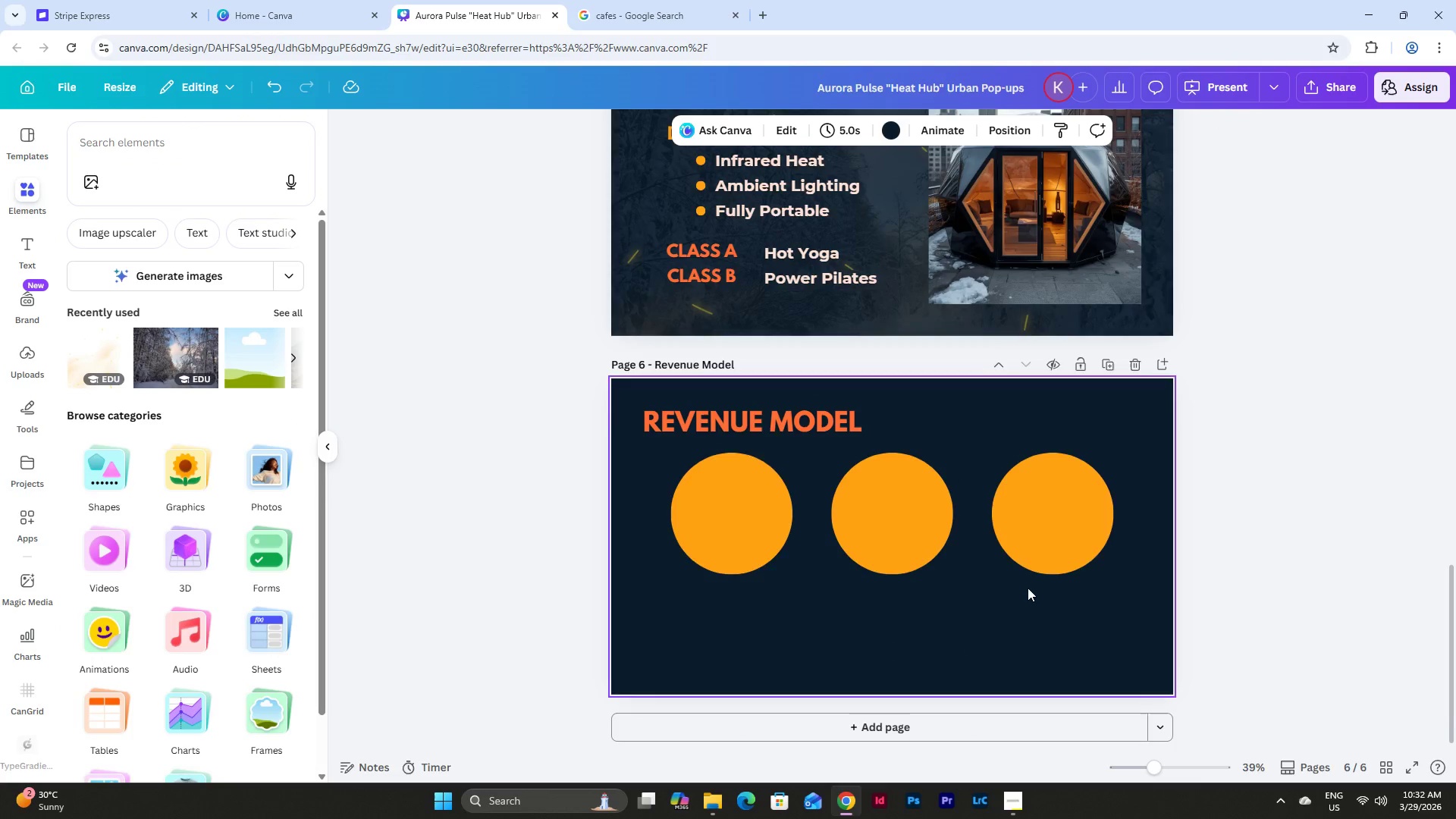 
scroll: coordinate [1028, 587], scroll_direction: up, amount: 4.0
 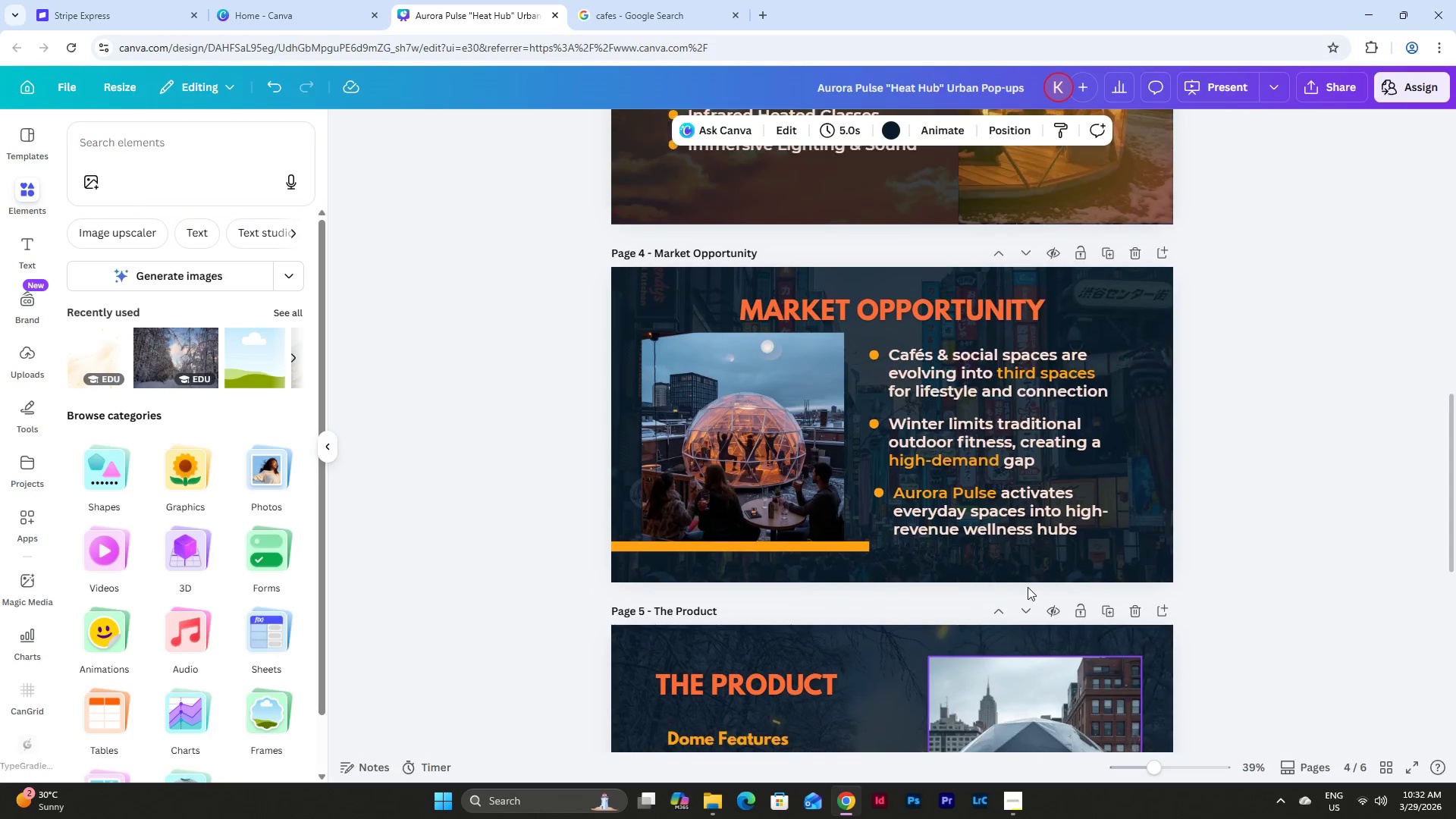 
left_click([965, 611])
 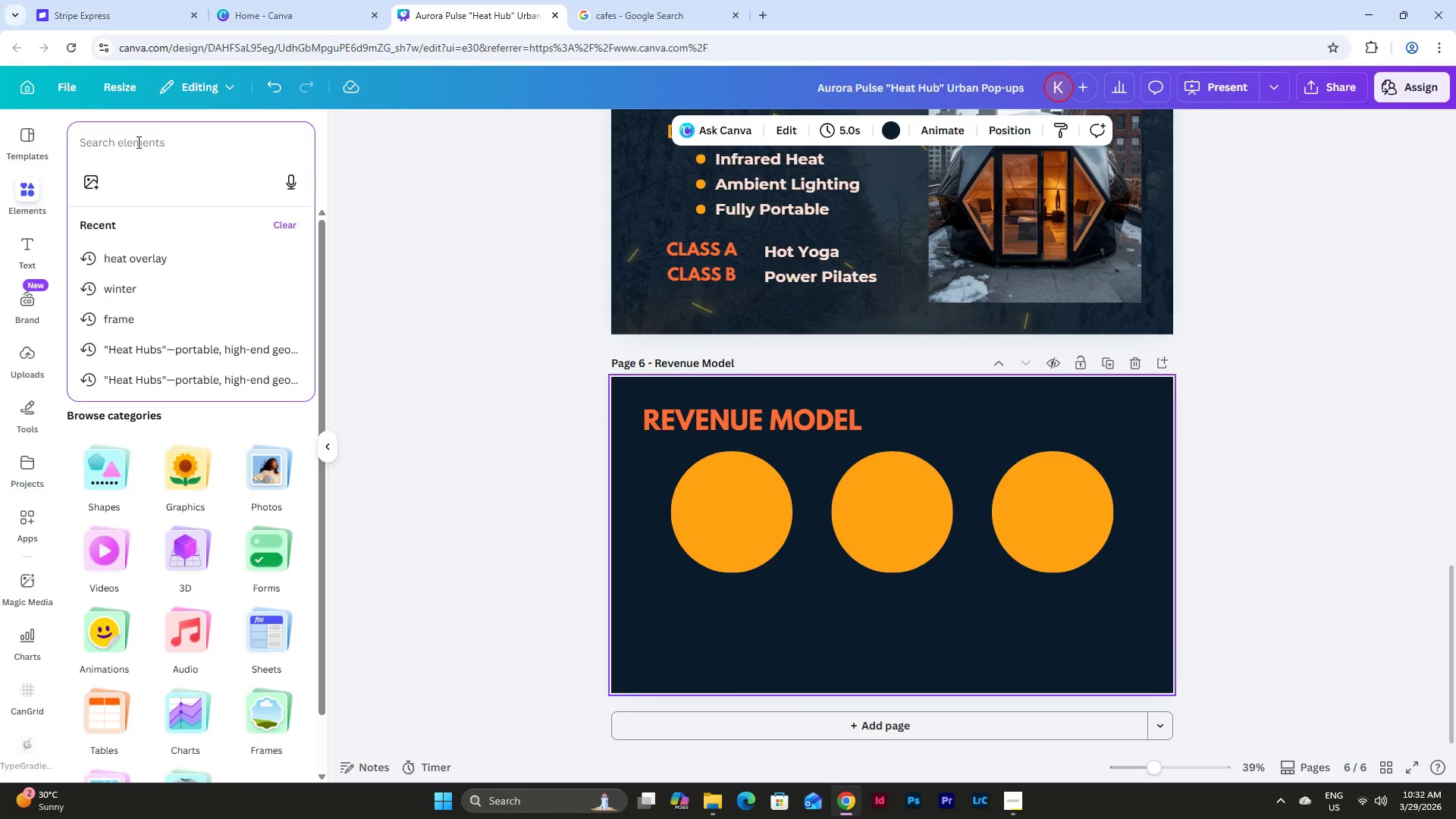 
scroll: coordinate [1028, 587], scroll_direction: down, amount: 12.0
 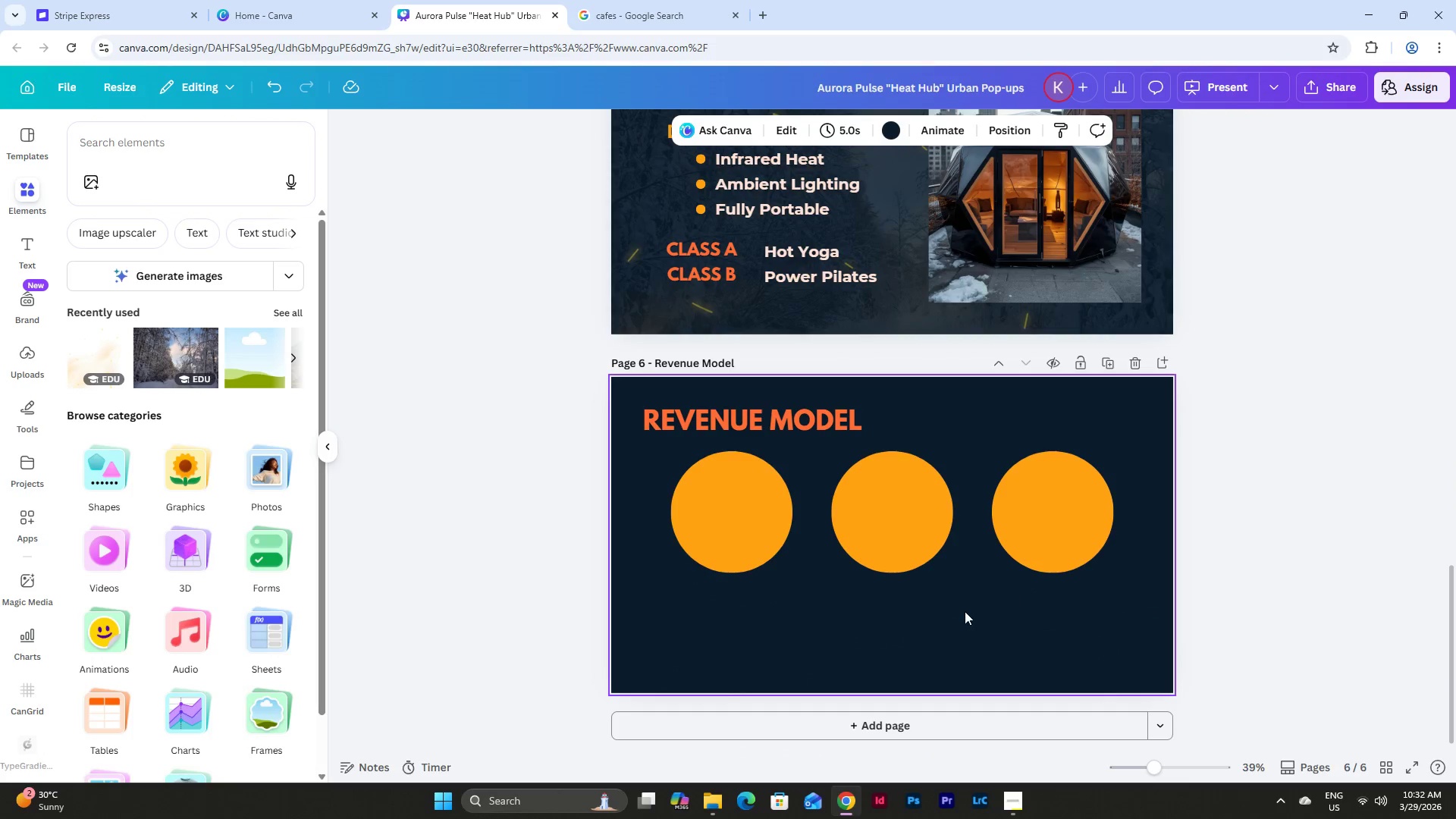 
type(case vector)
 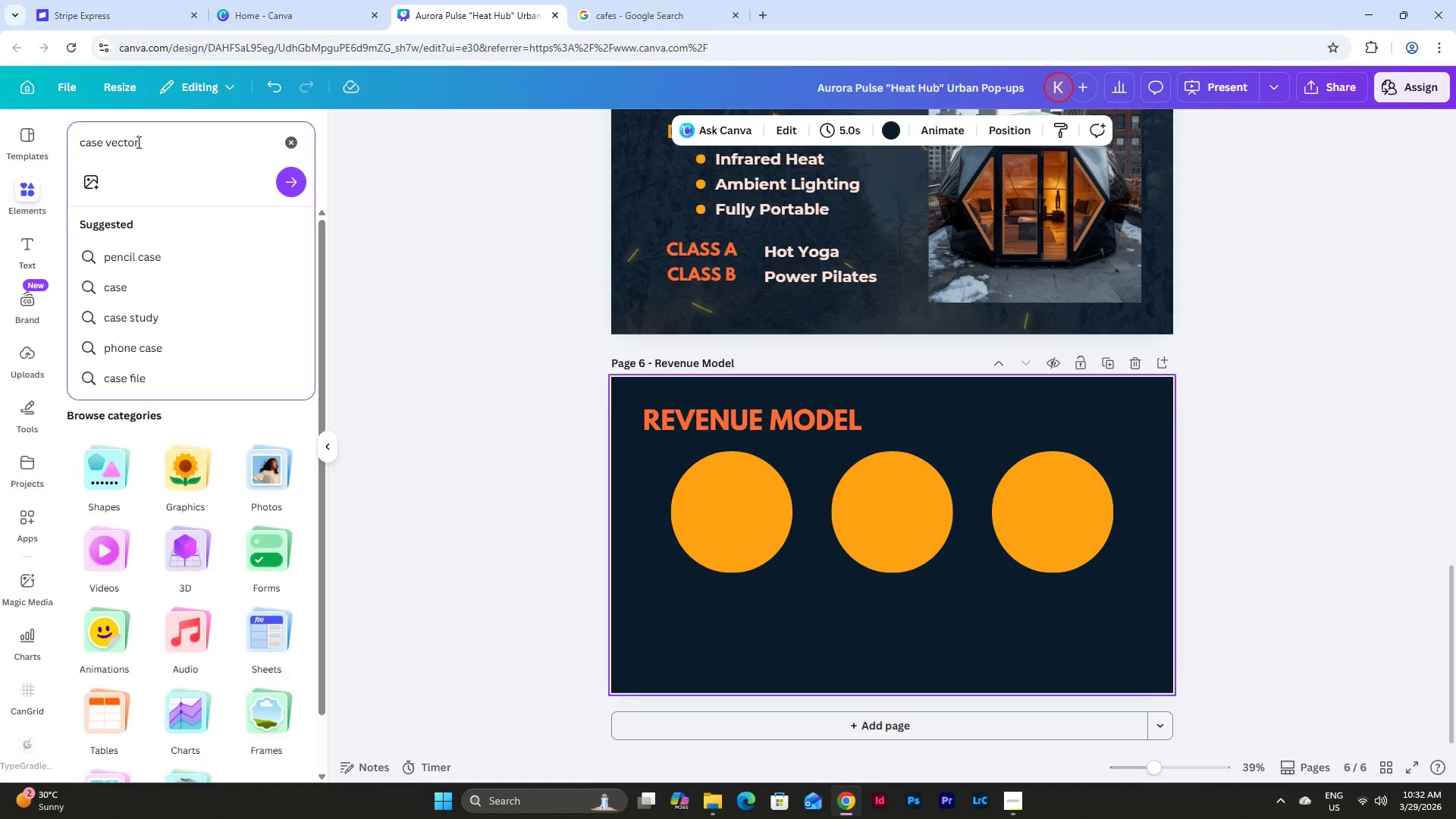 
key(Enter)
 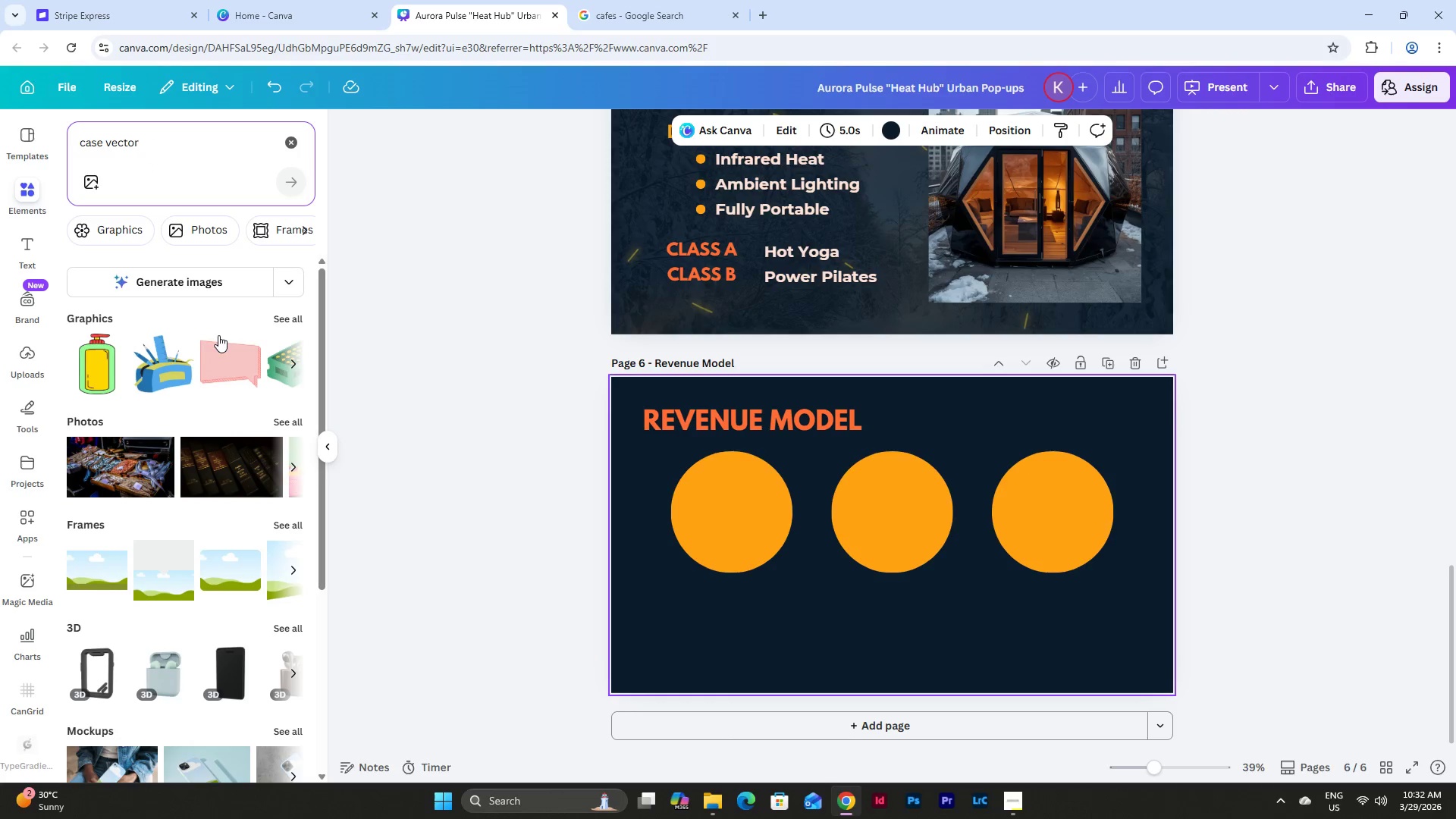 
left_click([289, 318])
 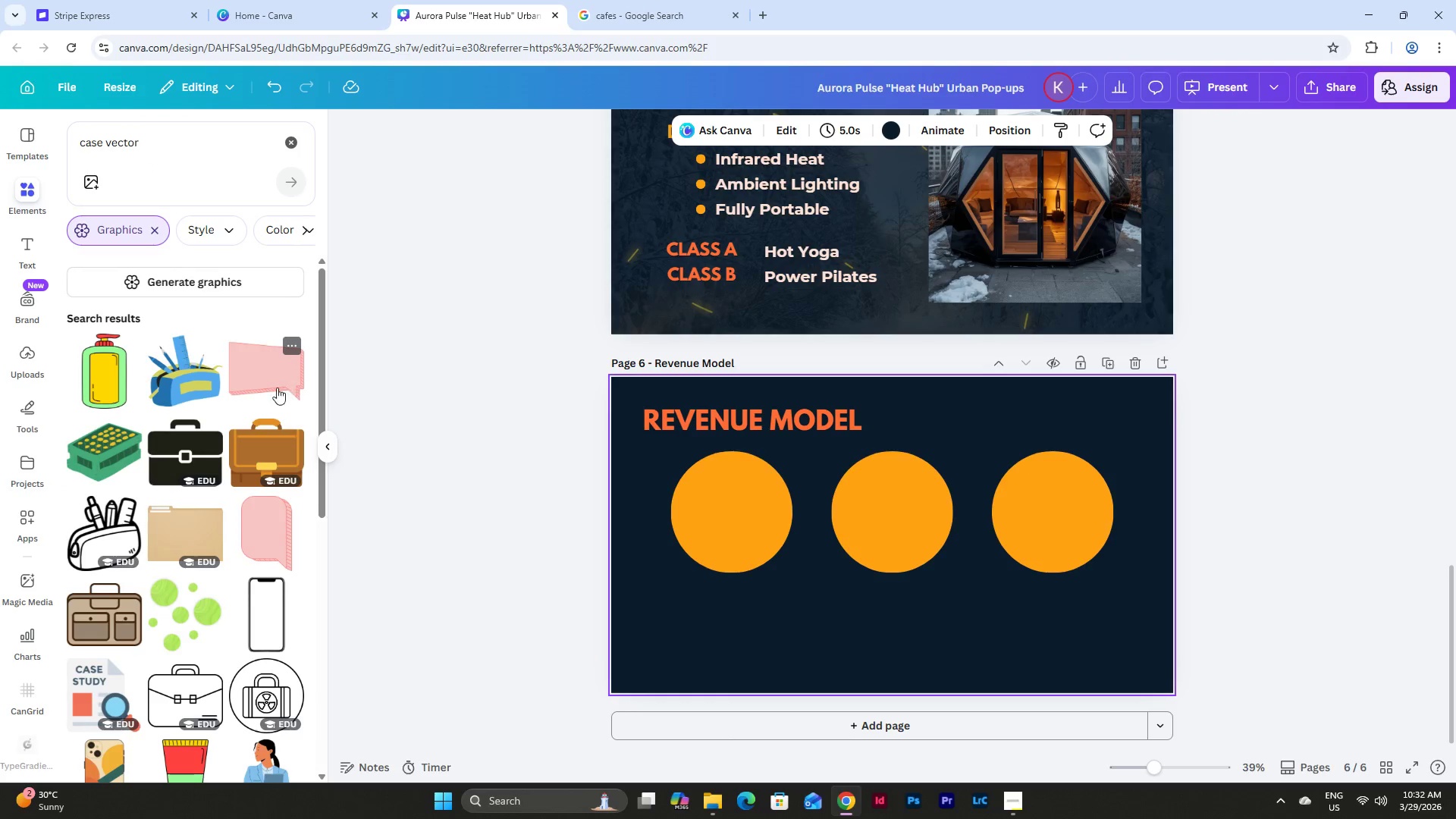 
left_click([177, 447])
 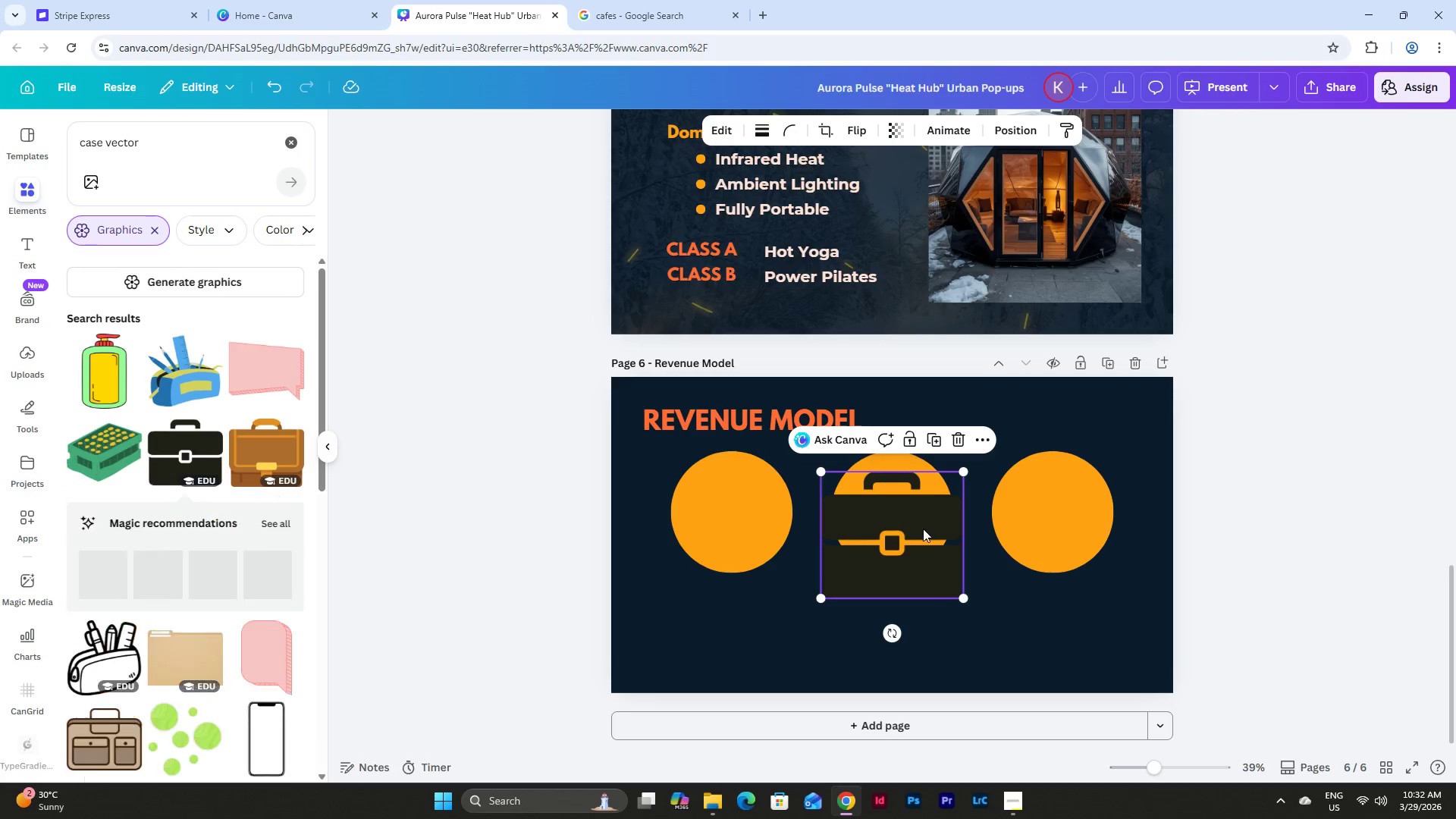 
left_click_drag(start_coordinate=[923, 535], to_coordinate=[797, 536])
 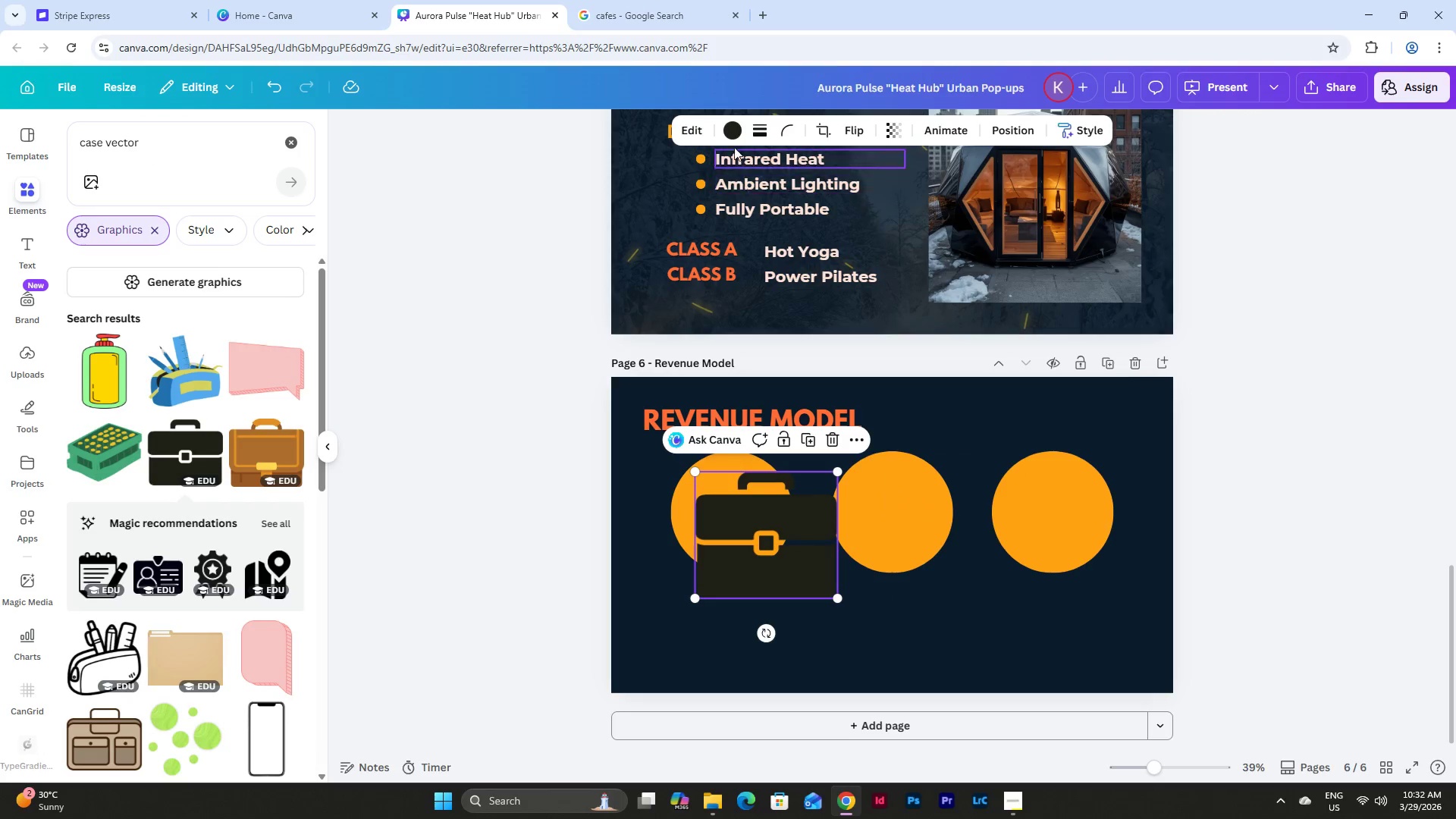 
left_click([733, 130])
 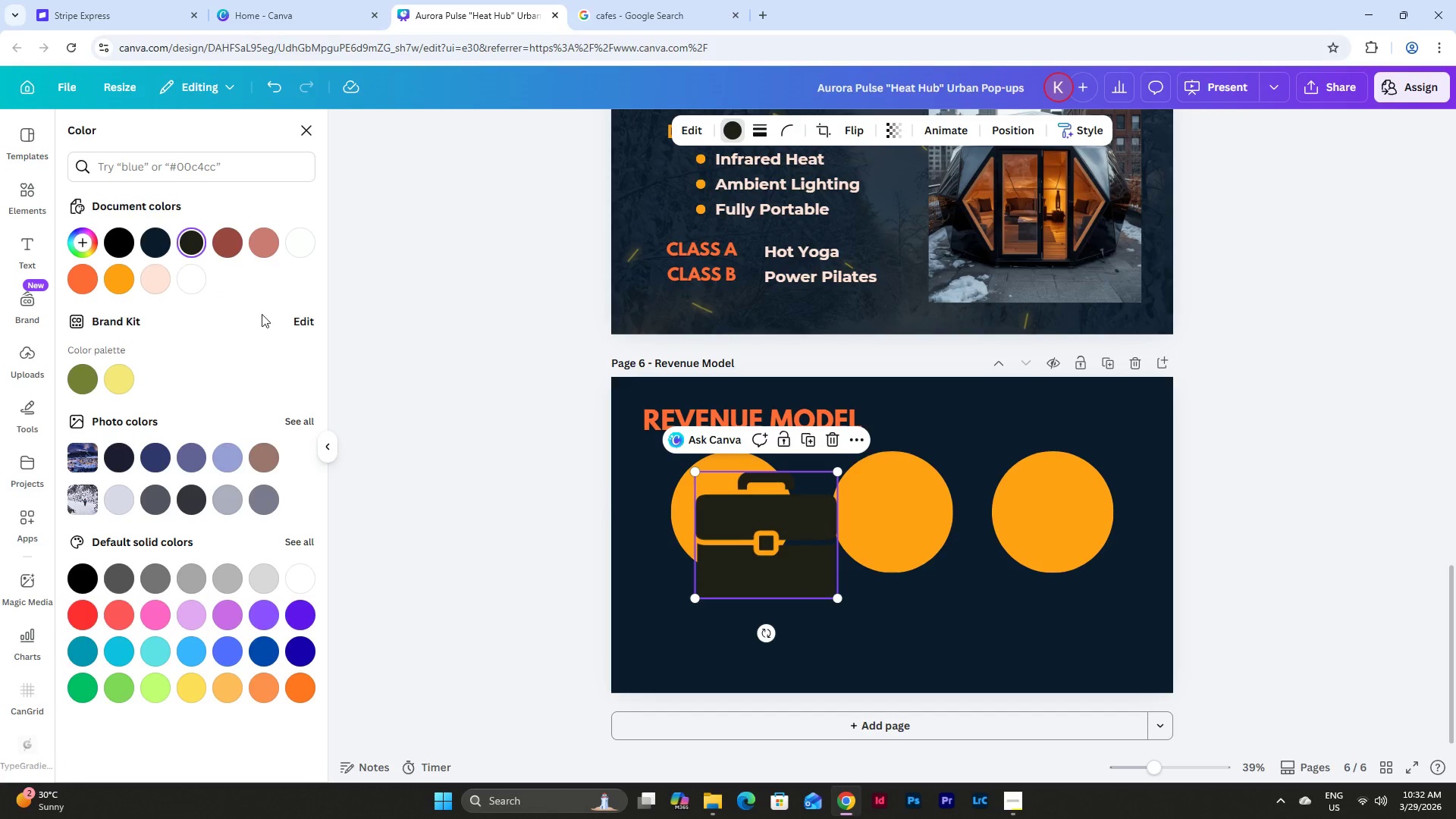 
double_click([153, 244])
 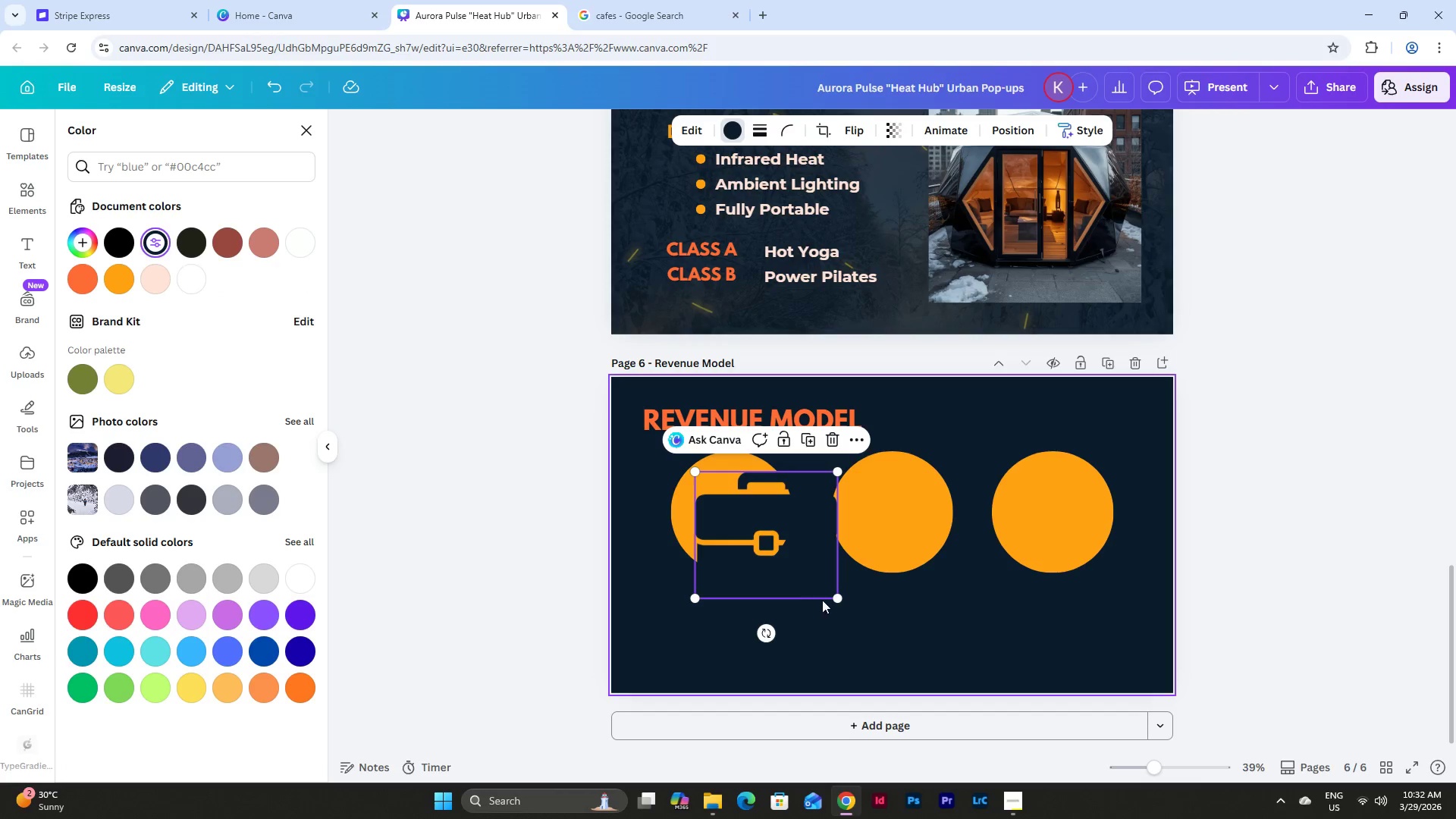 
left_click_drag(start_coordinate=[836, 598], to_coordinate=[766, 538])
 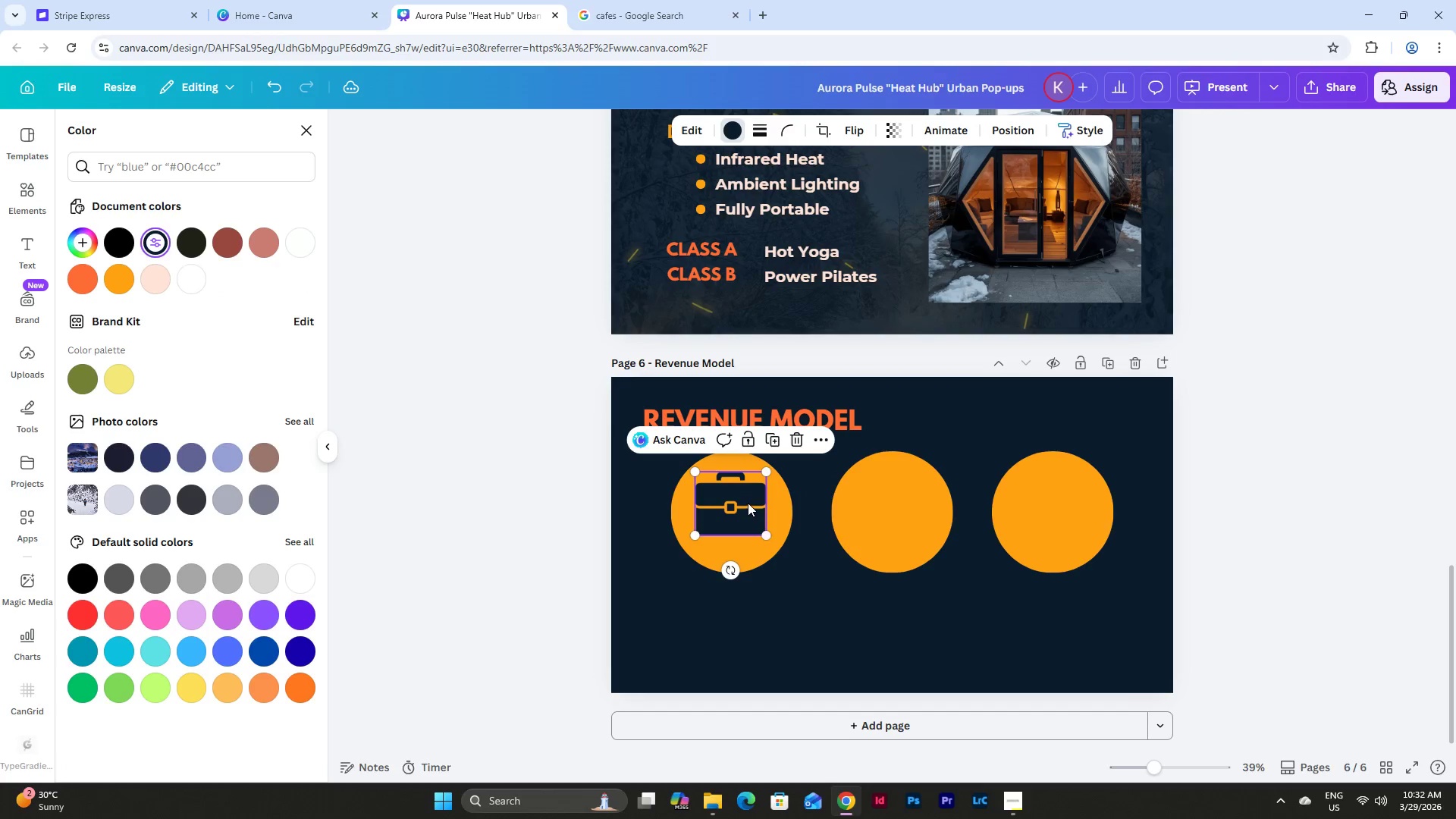 
left_click_drag(start_coordinate=[748, 503], to_coordinate=[746, 510])
 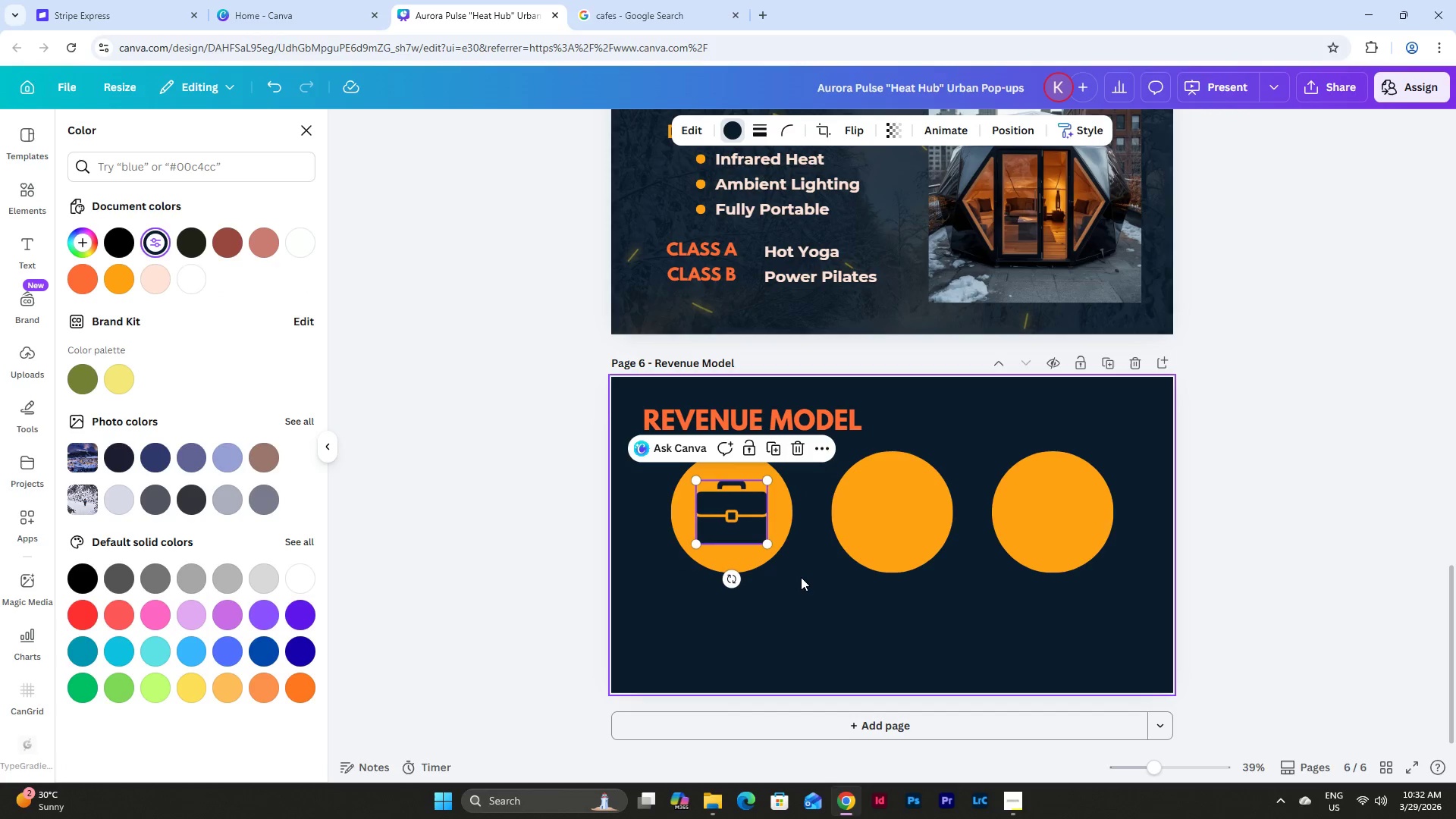 
left_click([801, 577])
 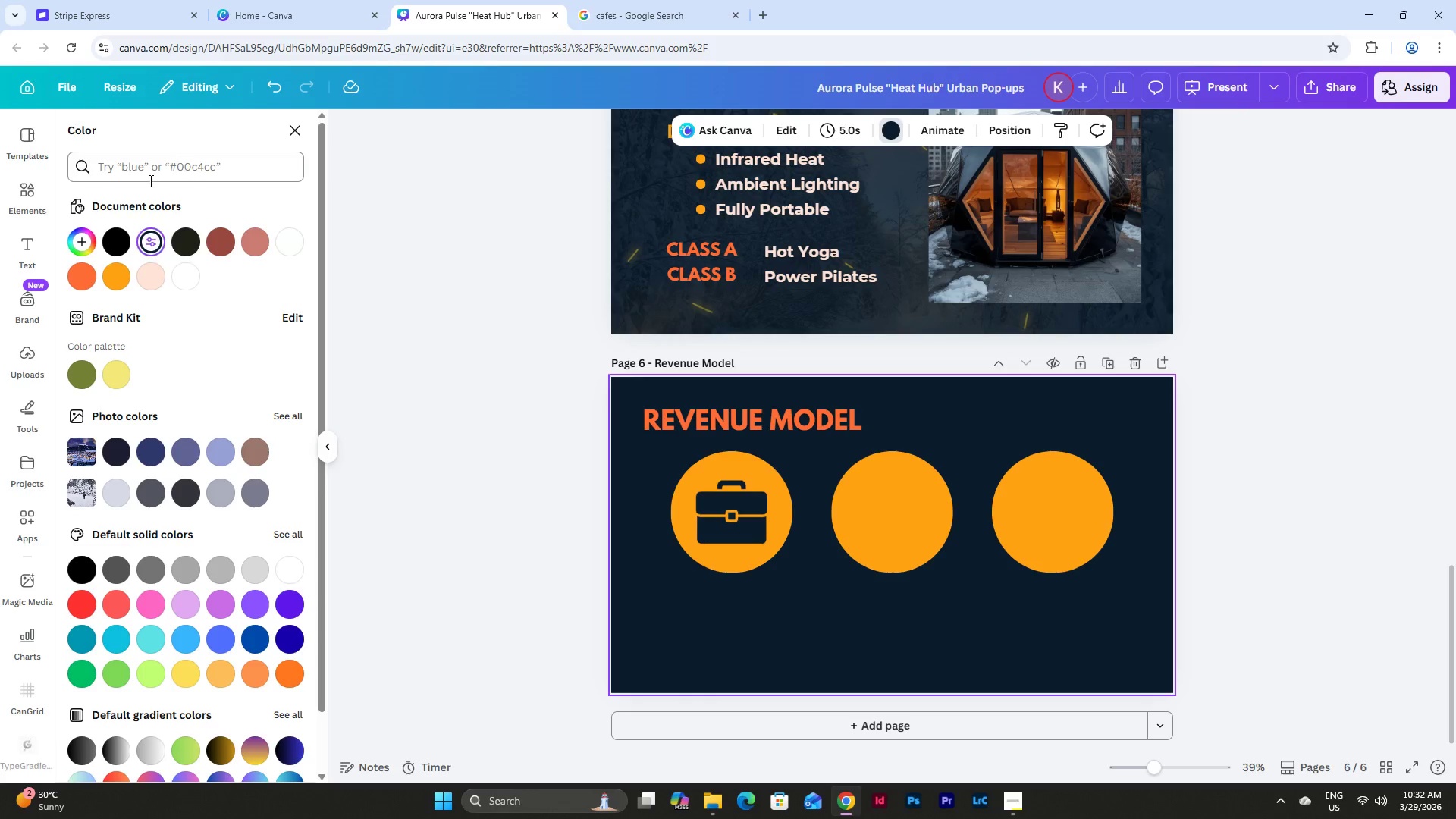 
left_click([27, 194])
 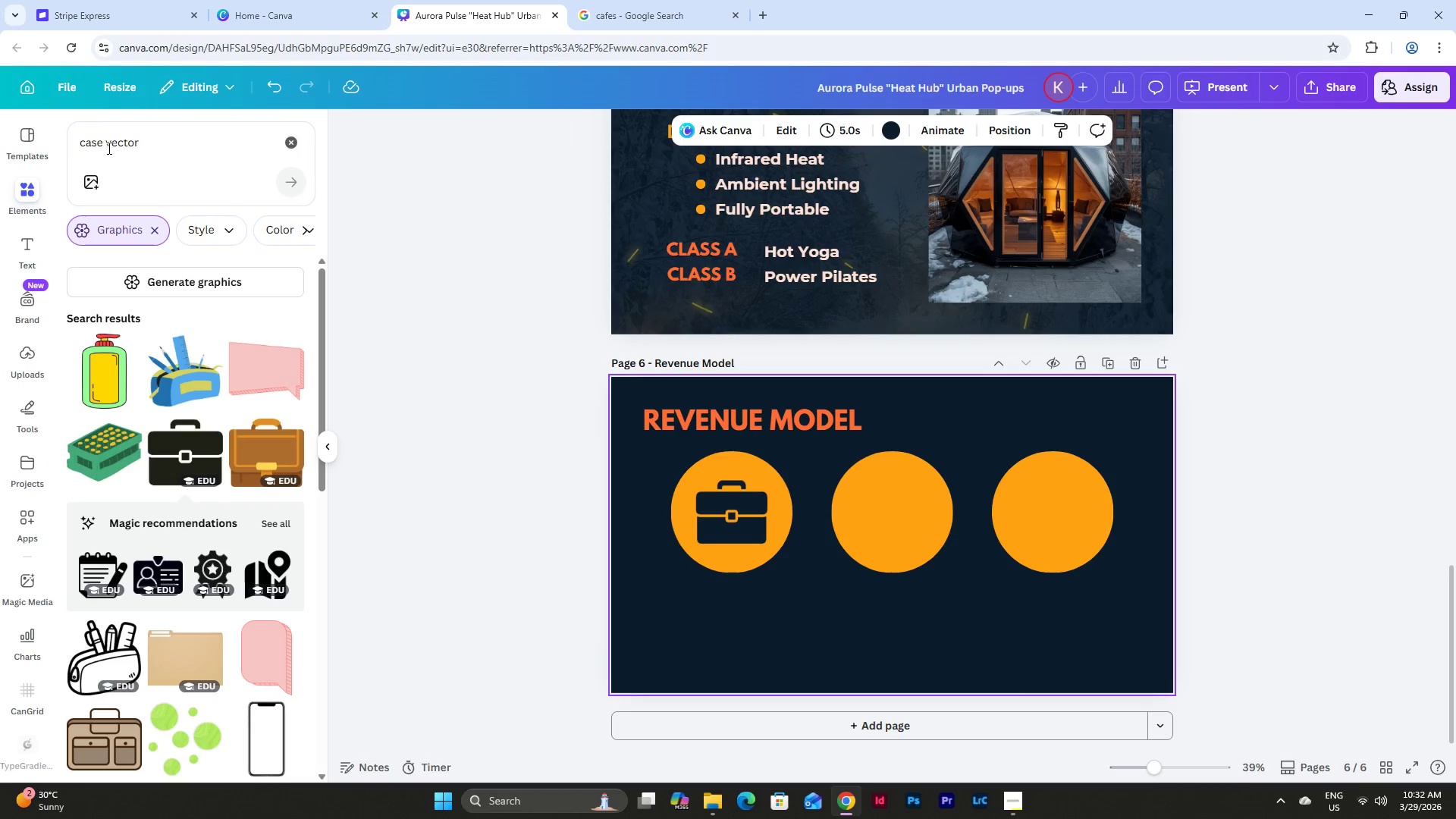 
left_click_drag(start_coordinate=[101, 143], to_coordinate=[33, 139])
 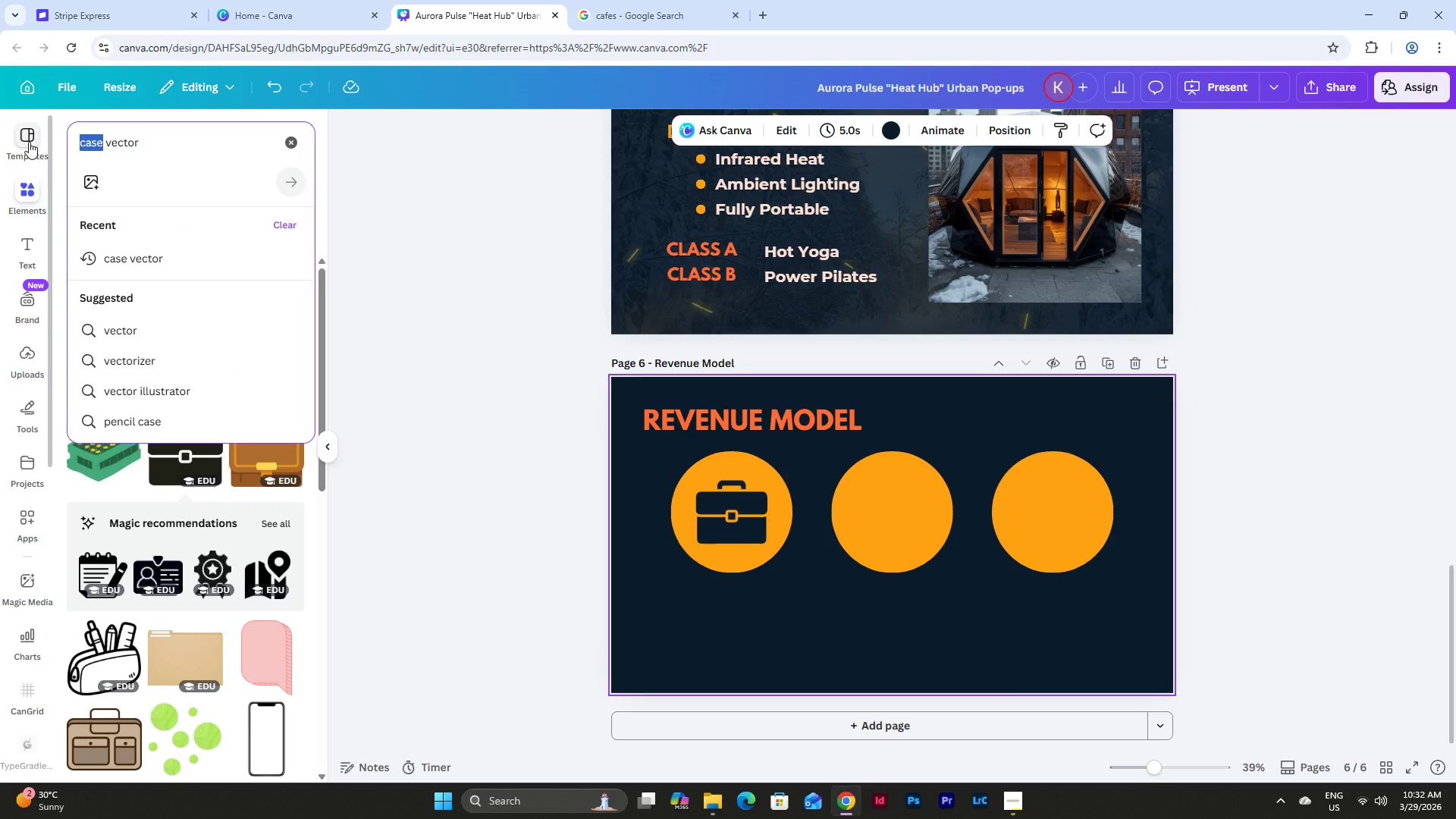 
type(coro[)
key(Backspace)
key(Backspace)
type(porate)
 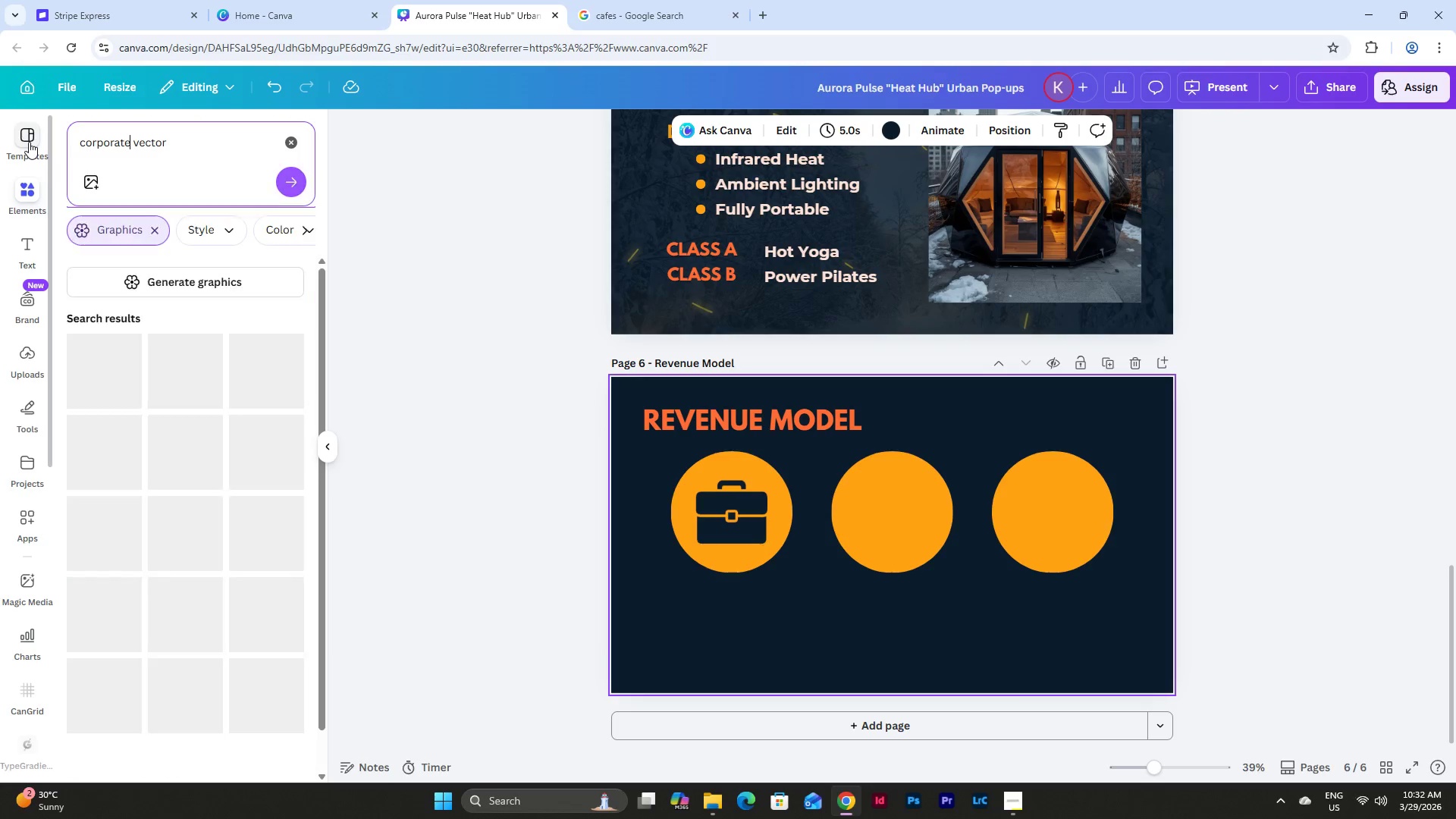 
key(Enter)
 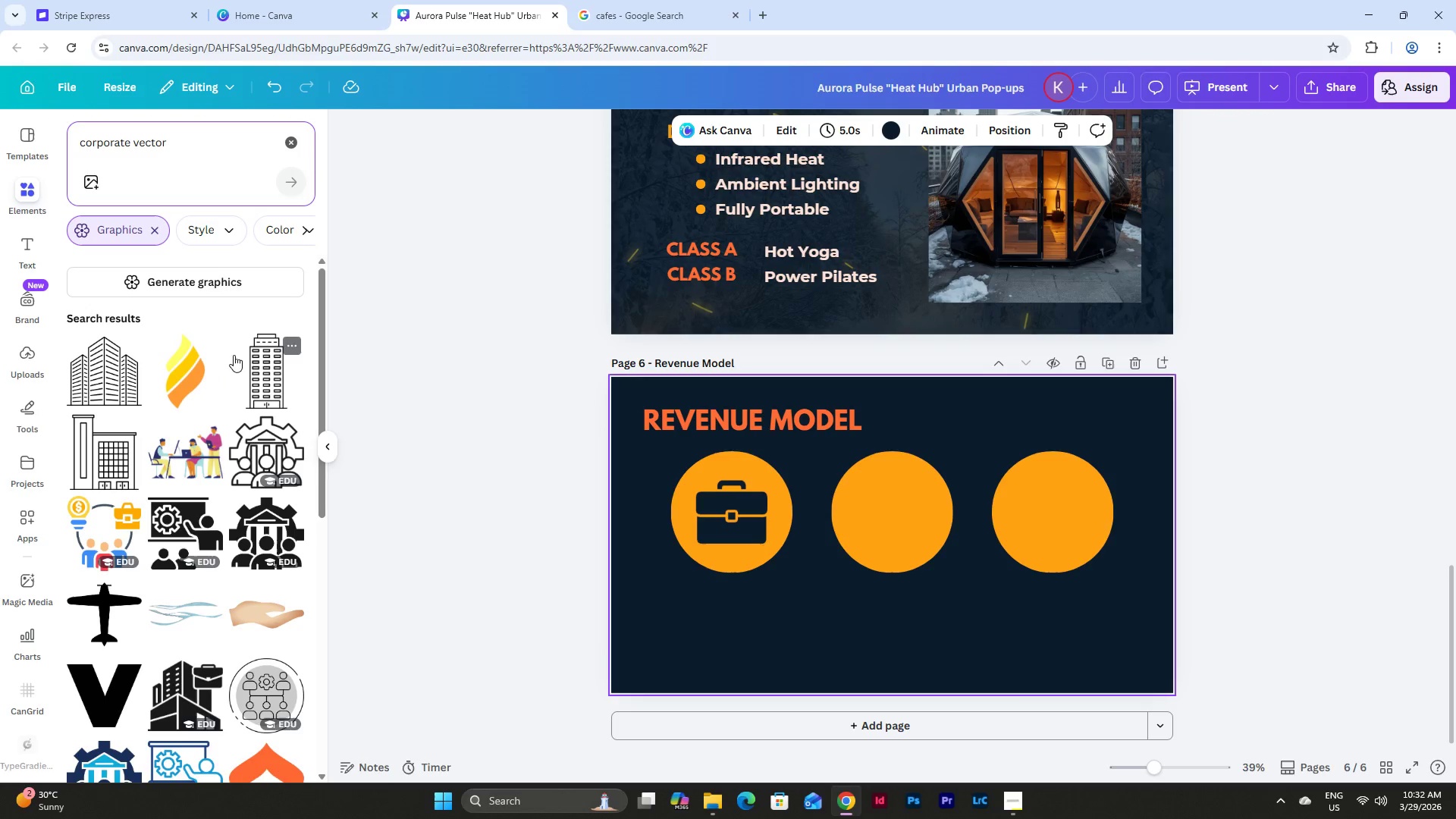 
scroll: coordinate [242, 399], scroll_direction: down, amount: 13.0
 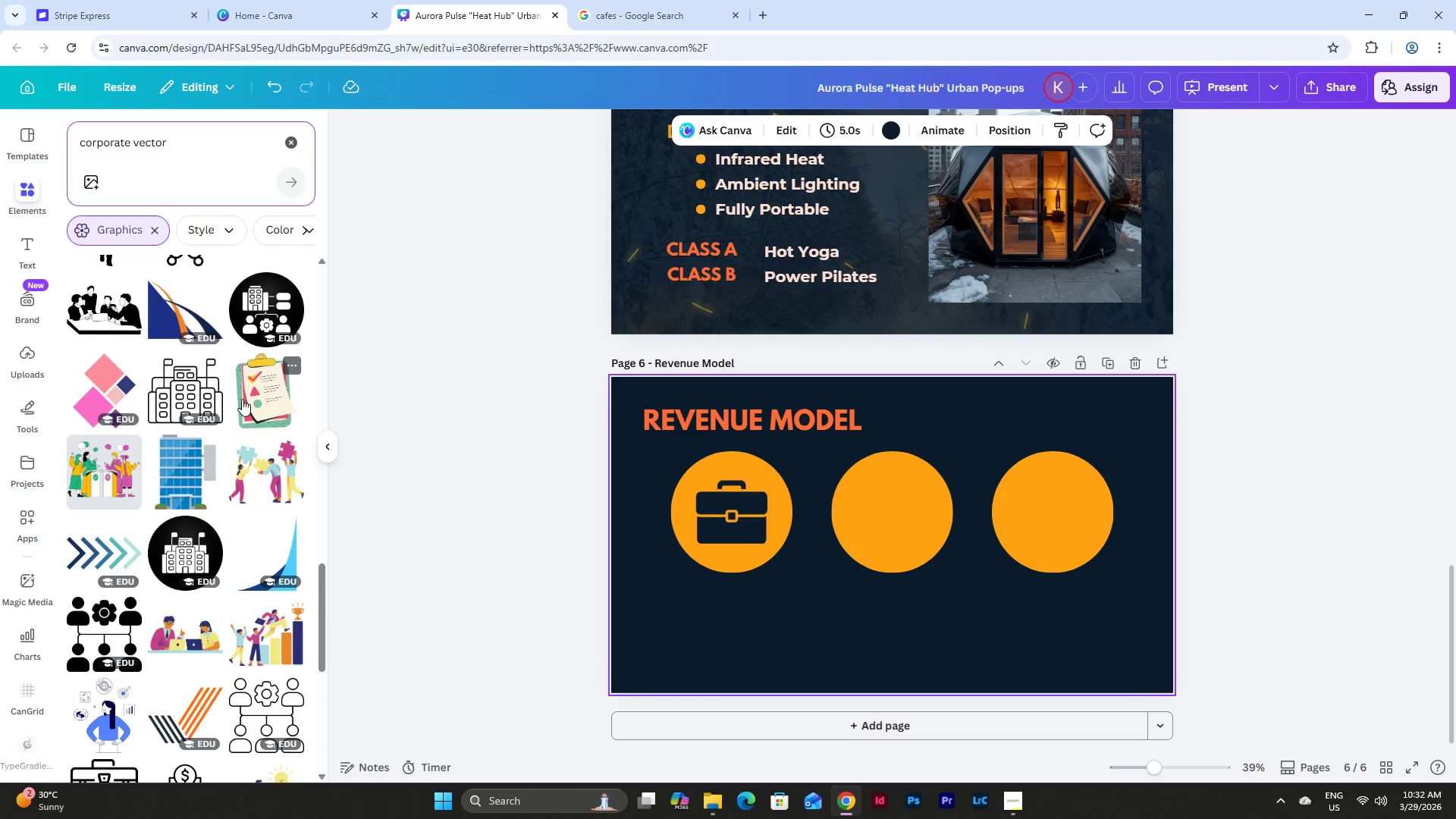 
scroll: coordinate [242, 399], scroll_direction: up, amount: 2.0
 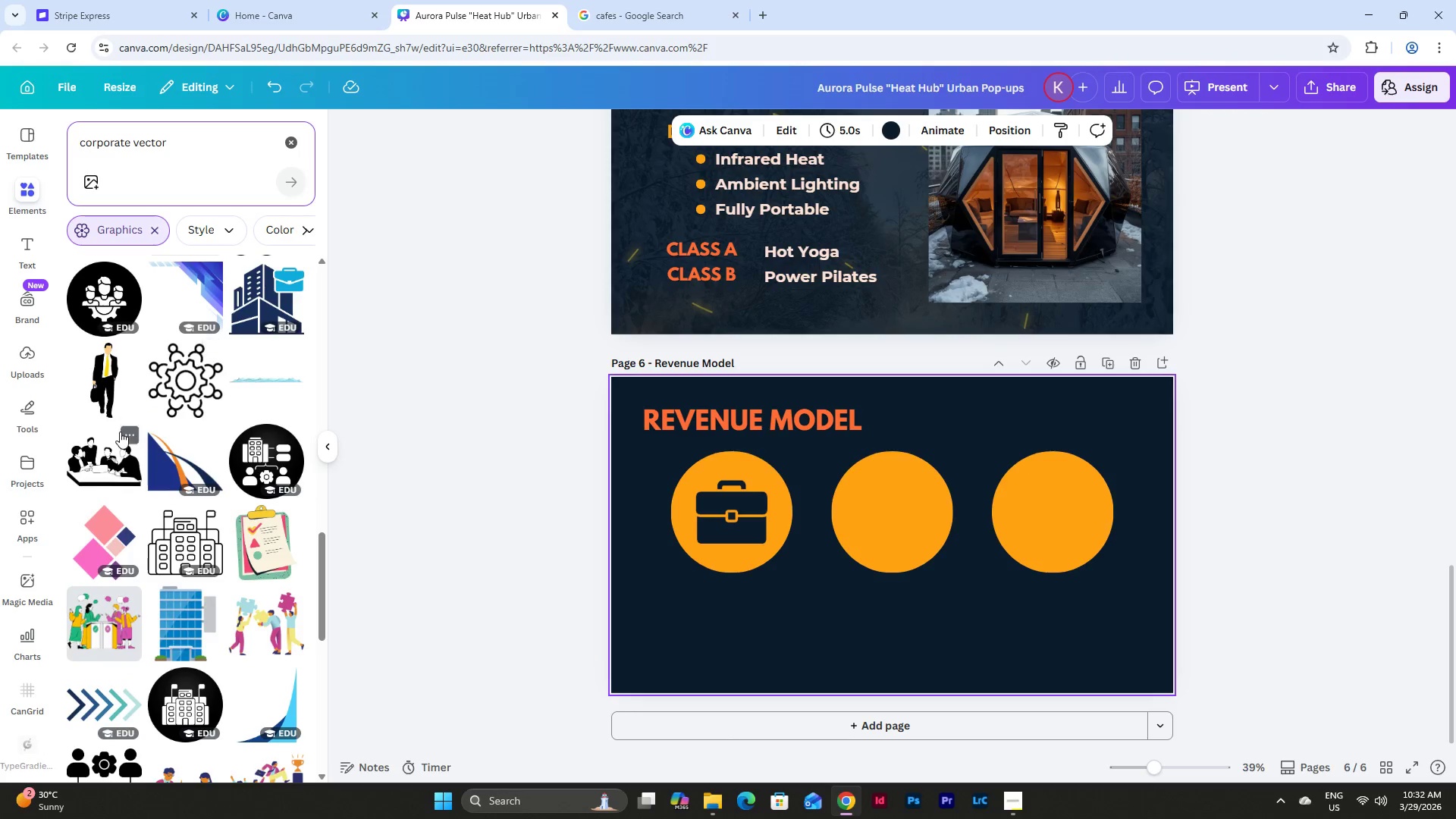 
left_click([127, 431])
 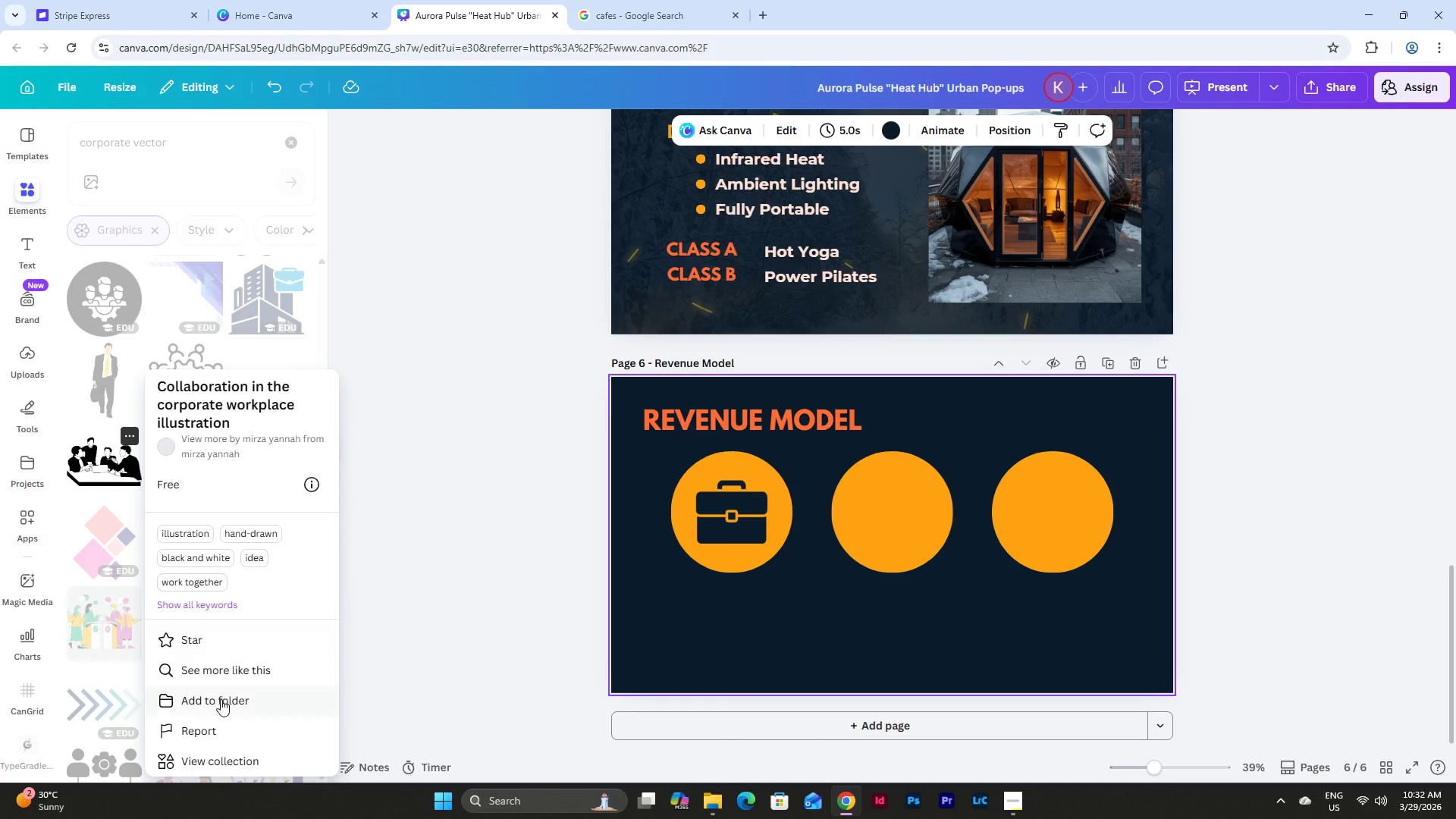 
left_click([223, 668])
 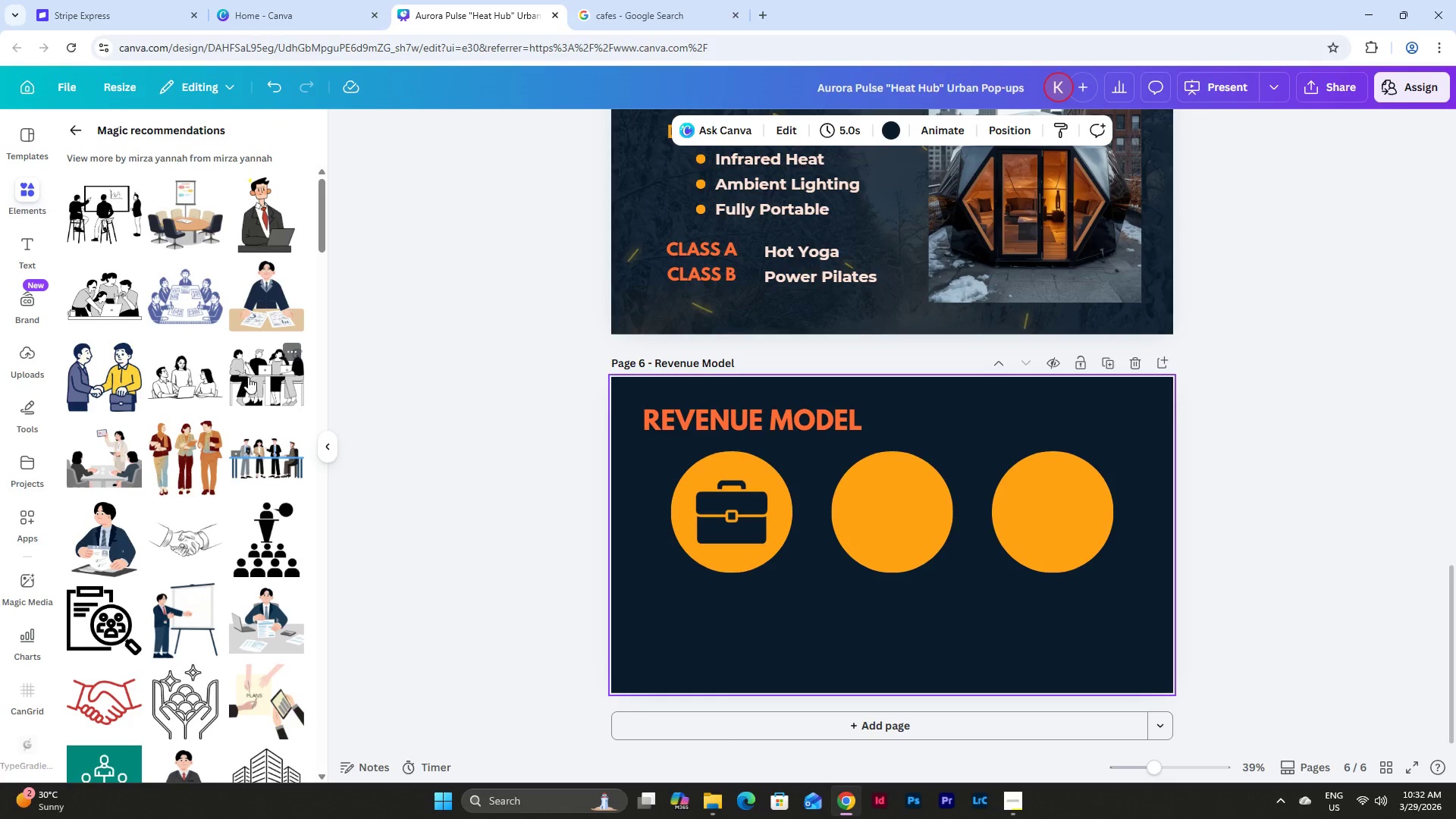 
scroll: coordinate [247, 375], scroll_direction: down, amount: 3.0
 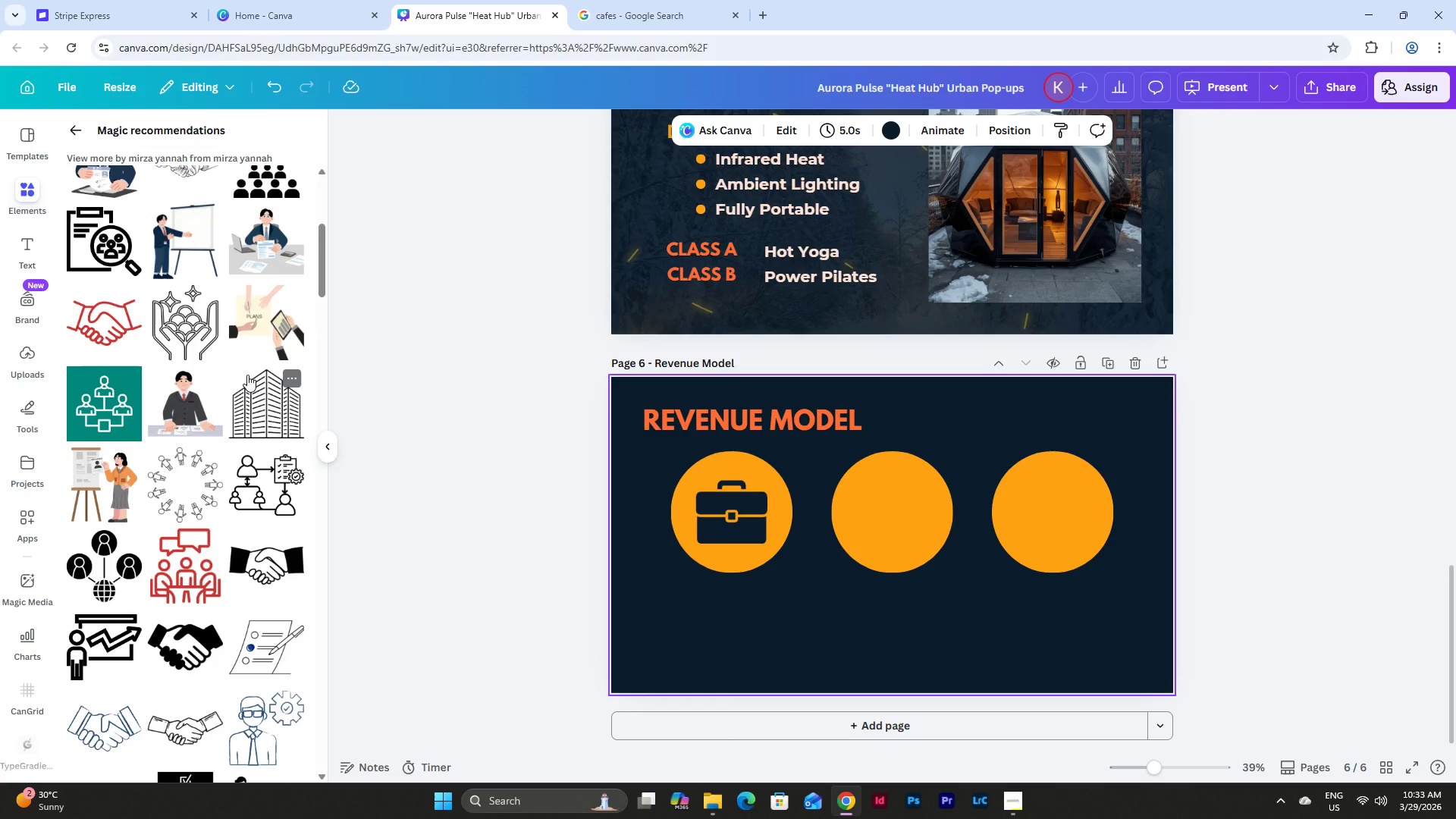 
wait(5.97)
 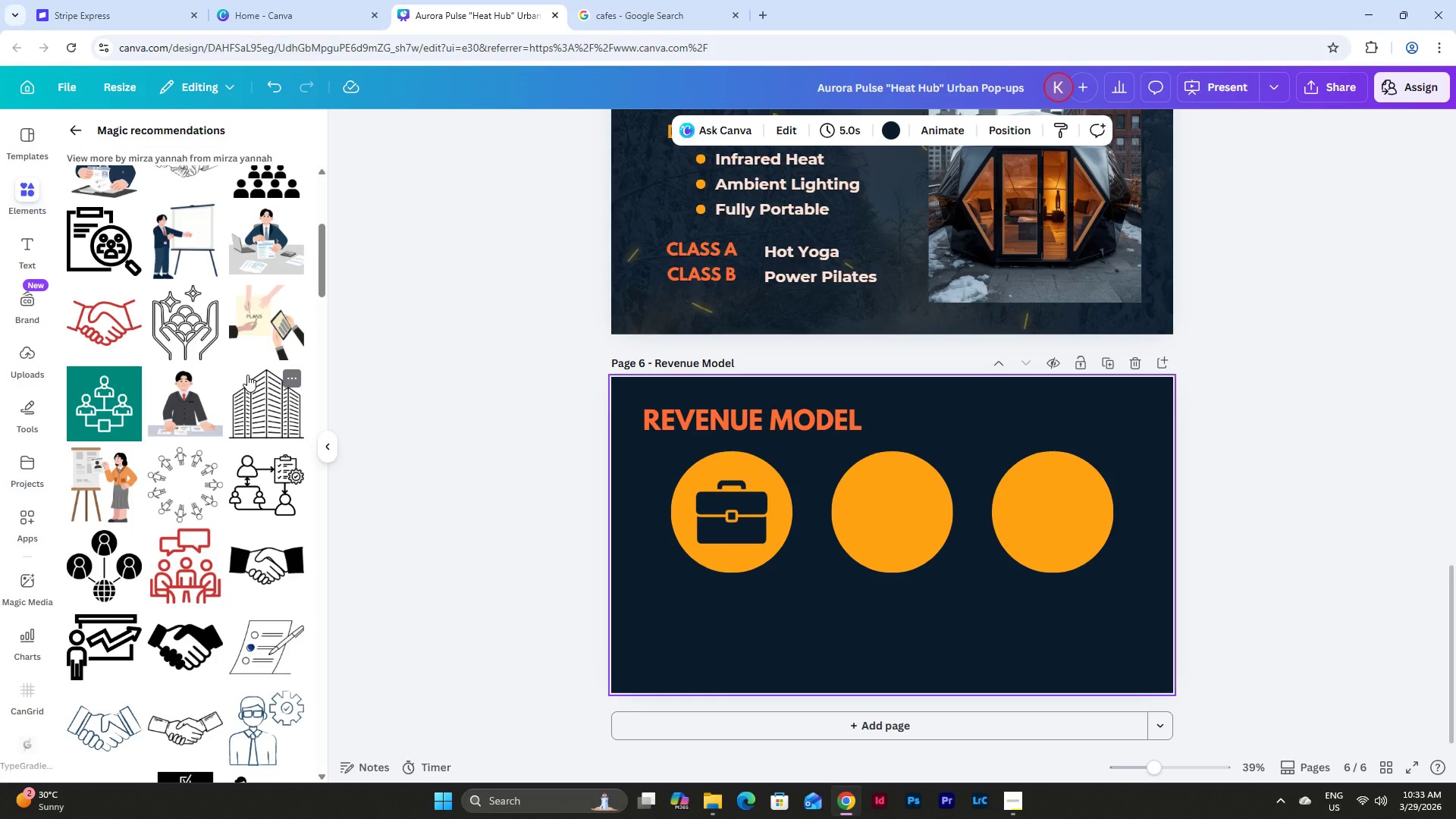 
left_click([1008, 802])